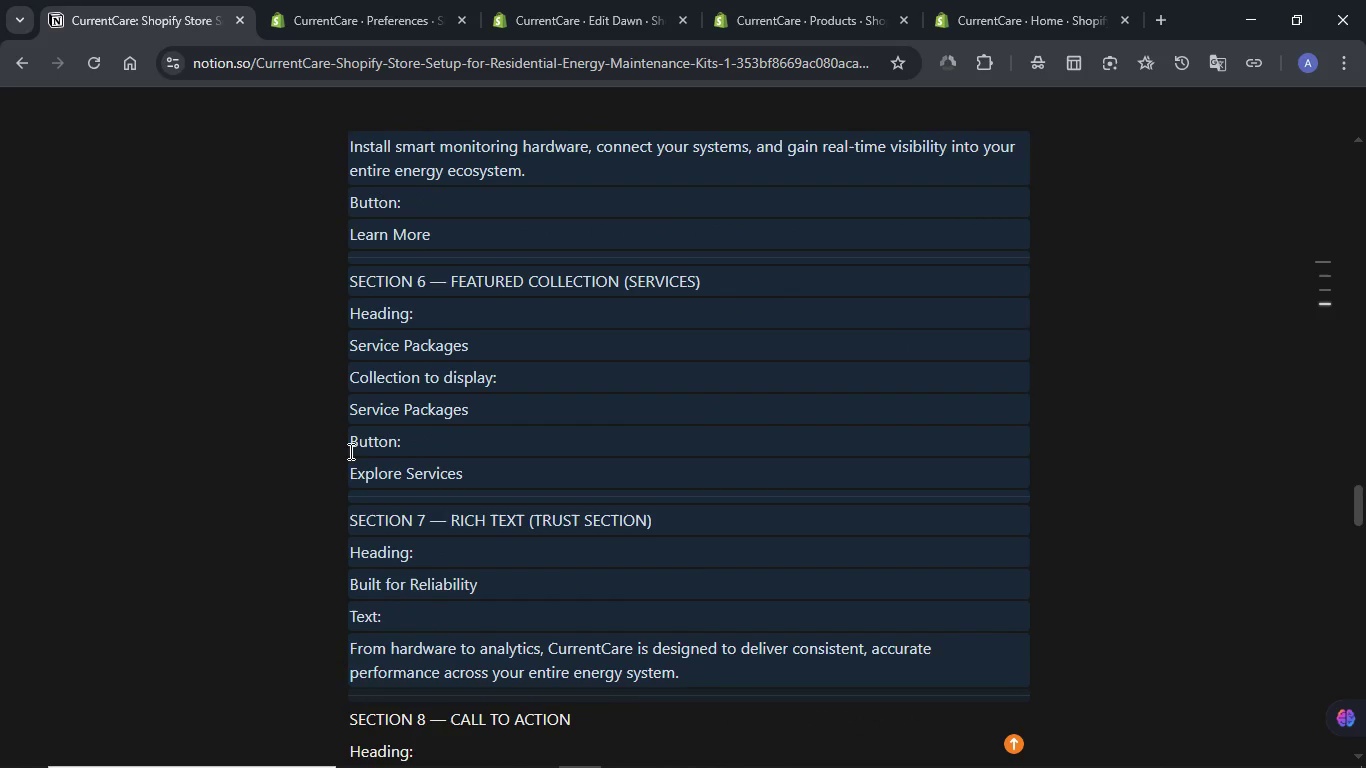 
key(Shift+ArrowDown)
 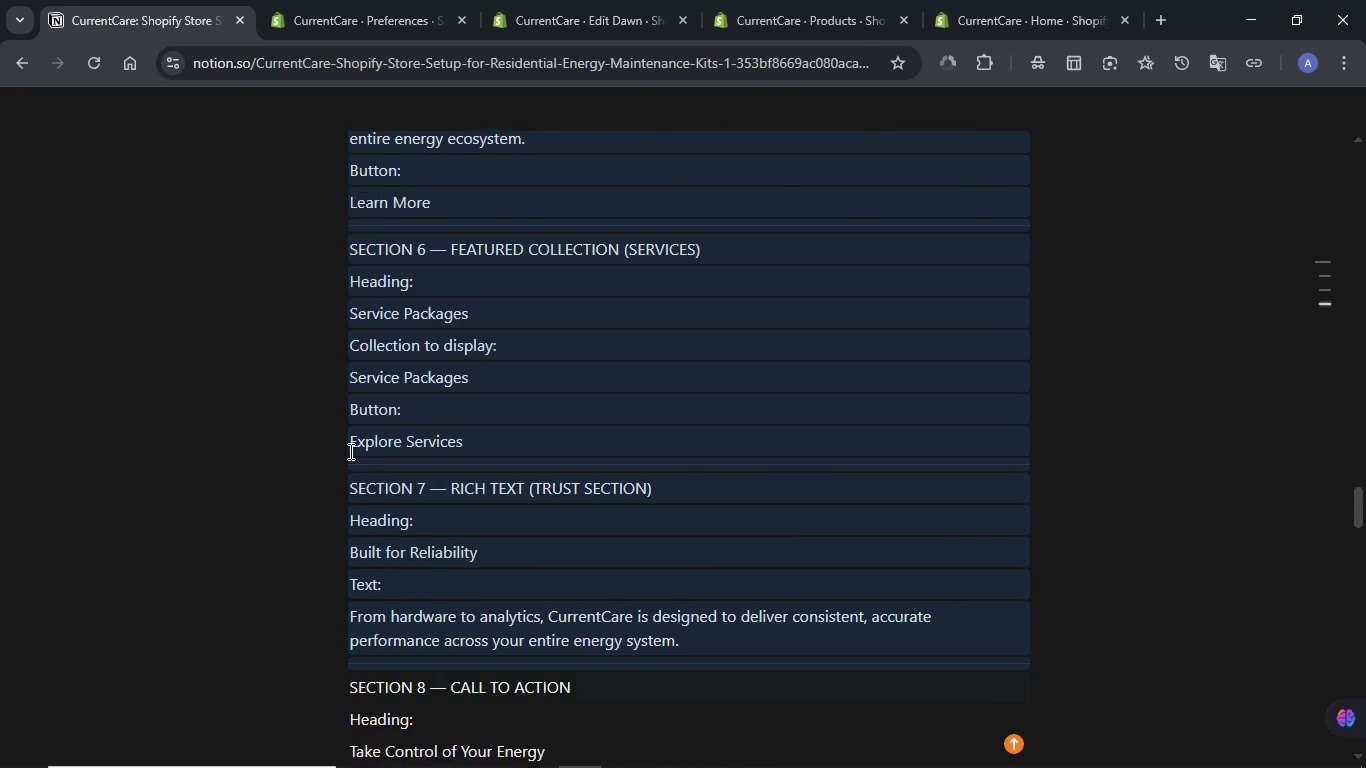 
key(Shift+ArrowDown)
 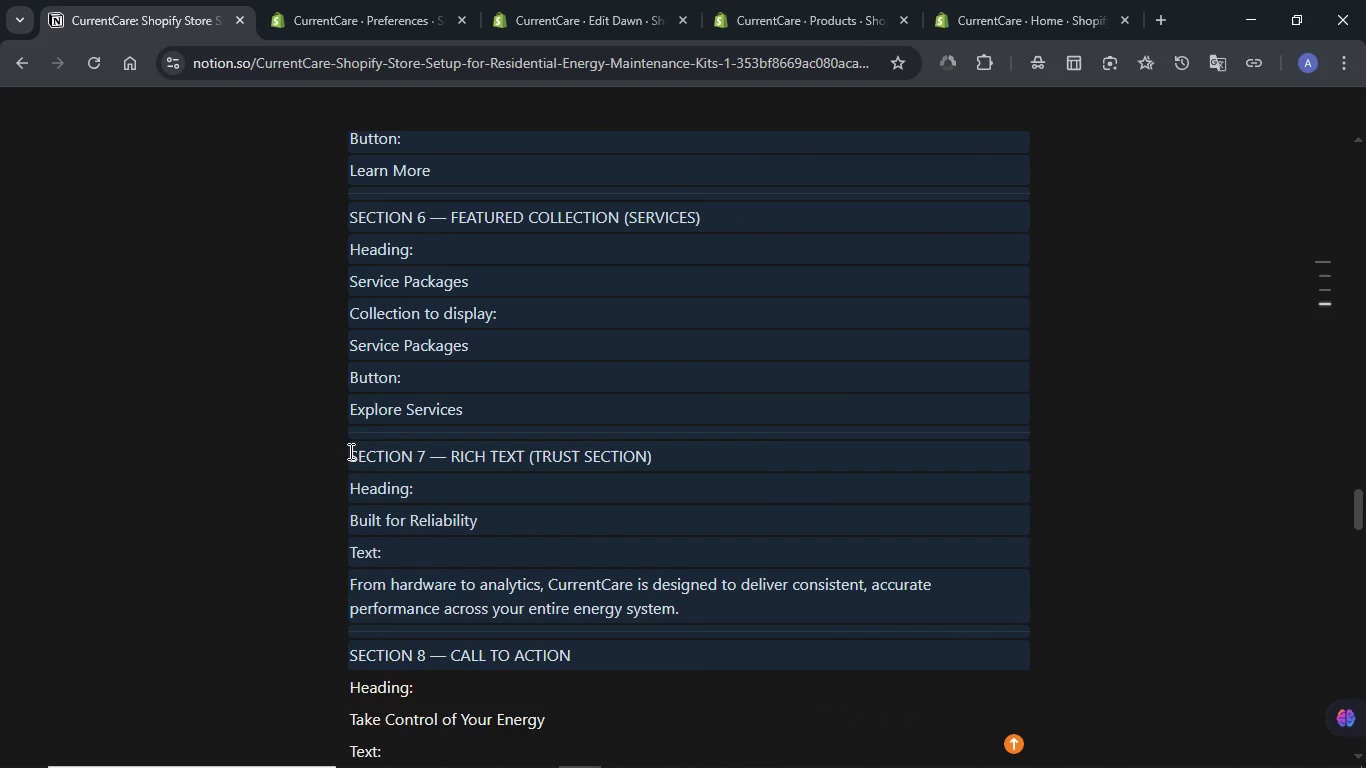 
key(Shift+ArrowDown)
 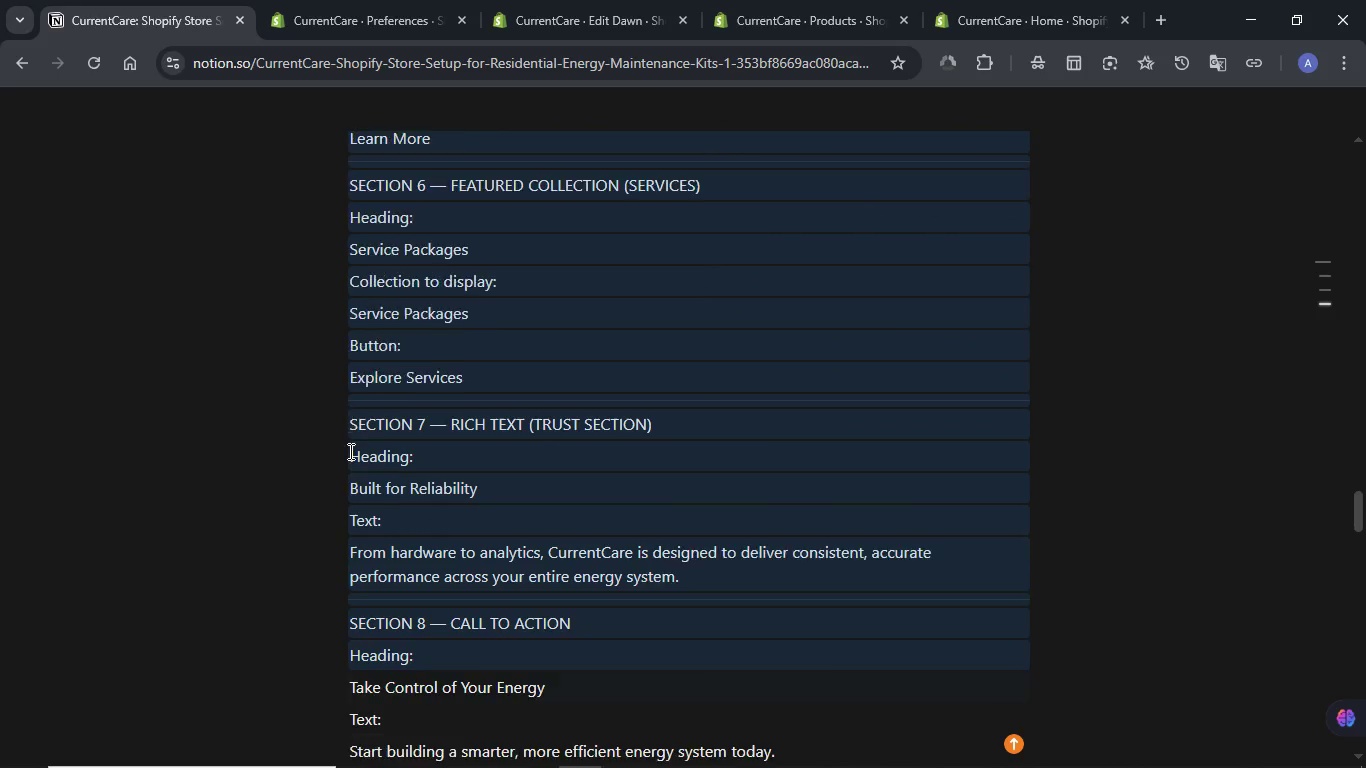 
key(Shift+ArrowDown)
 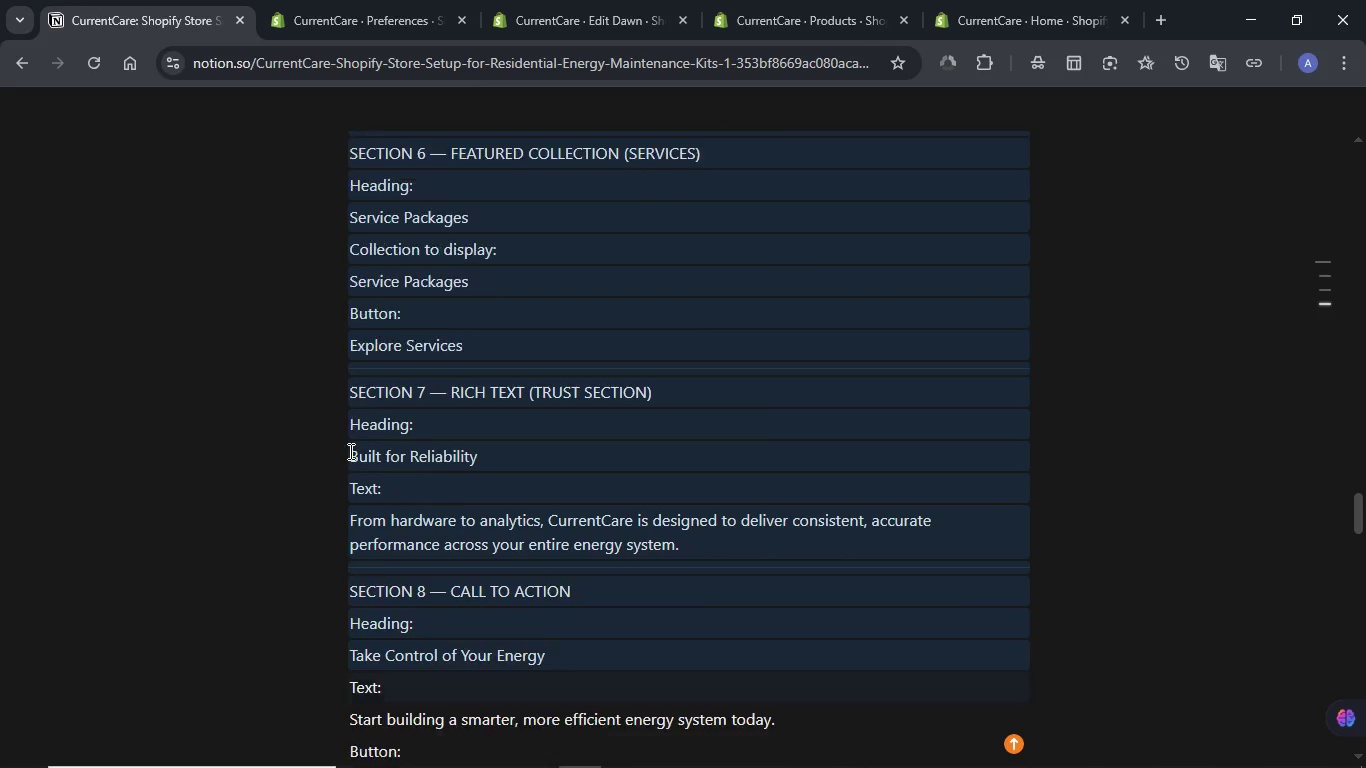 
key(Shift+ArrowDown)
 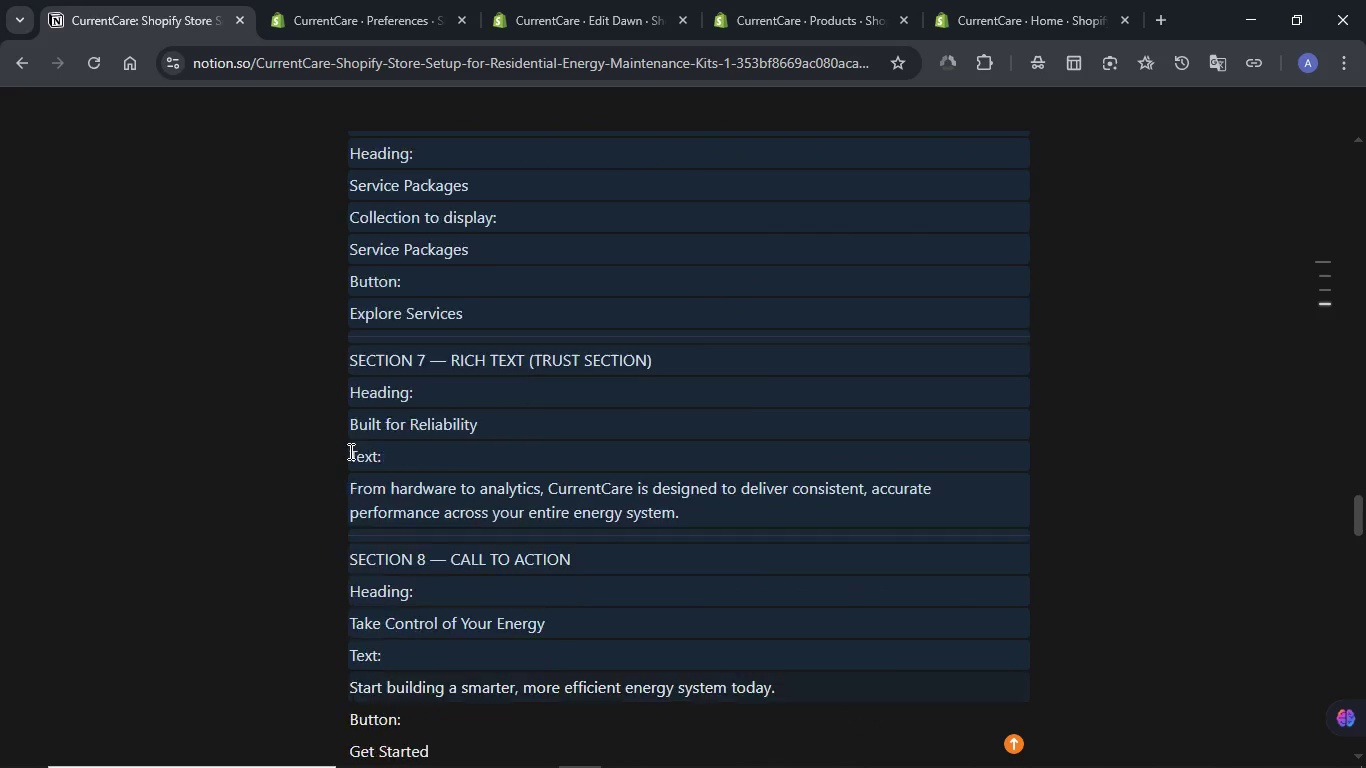 
key(Shift+ArrowDown)
 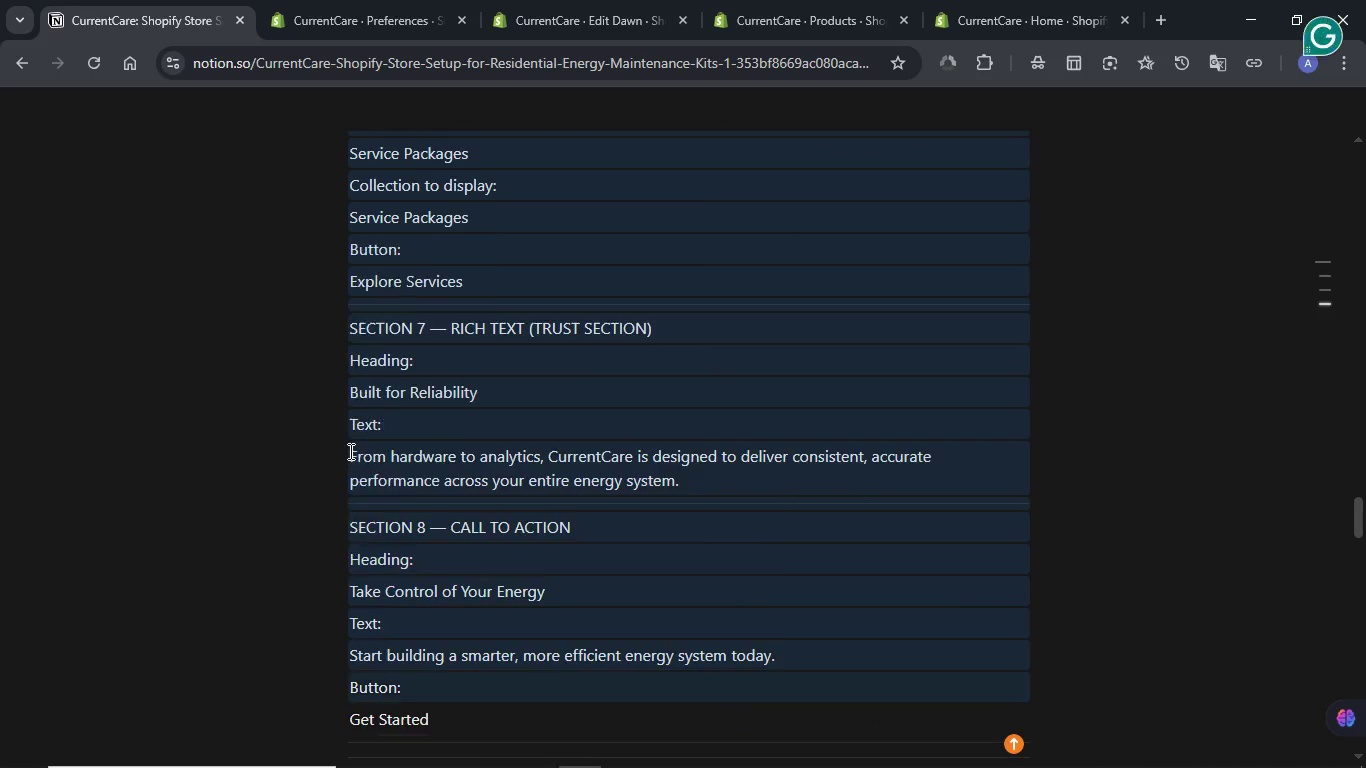 
key(Shift+ArrowDown)
 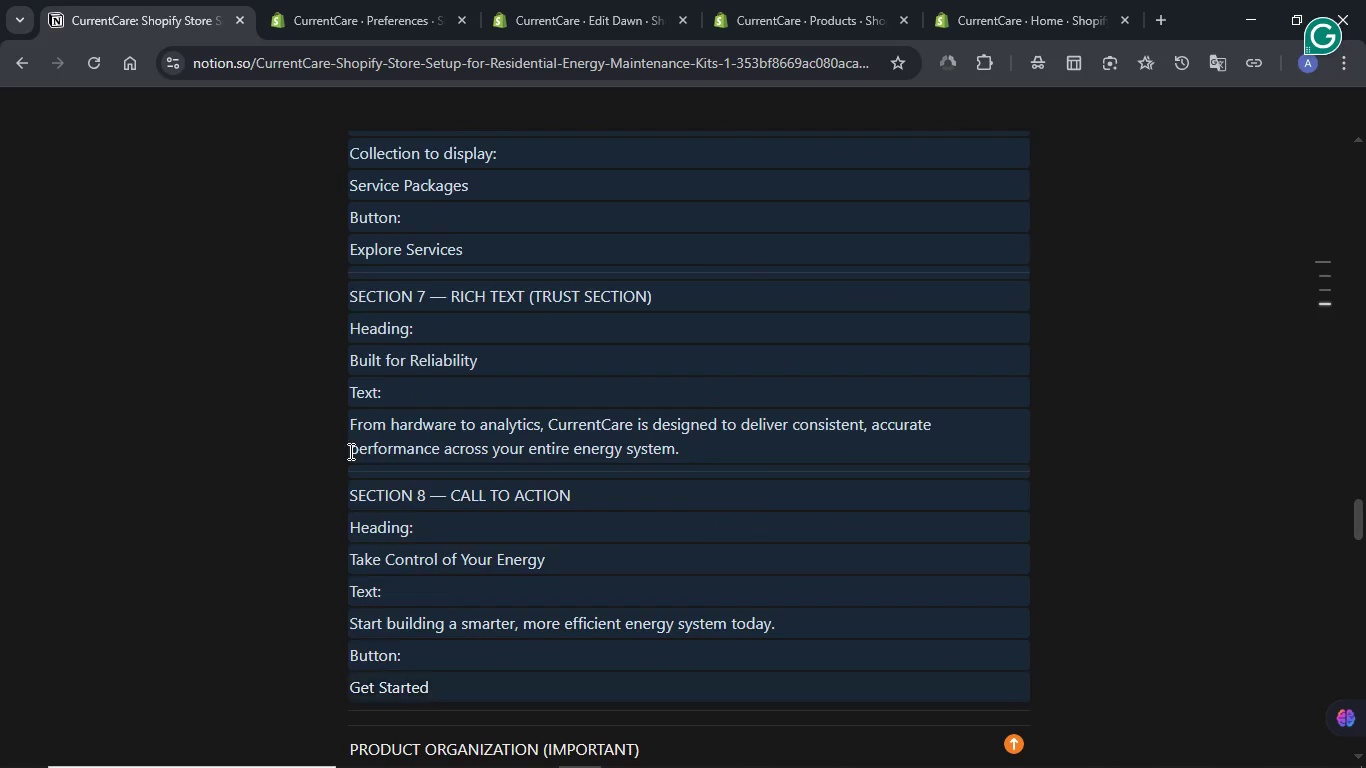 
key(Shift+ArrowDown)
 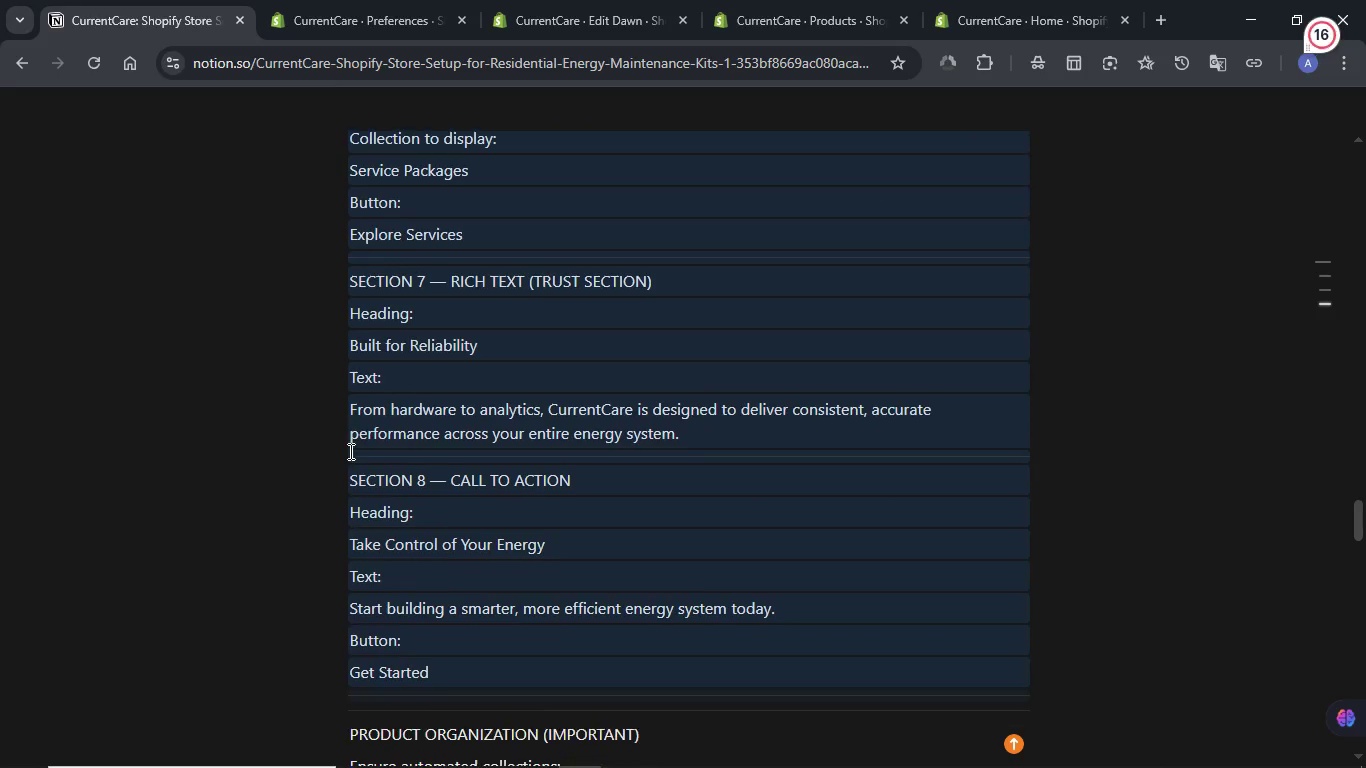 
key(Shift+ArrowDown)
 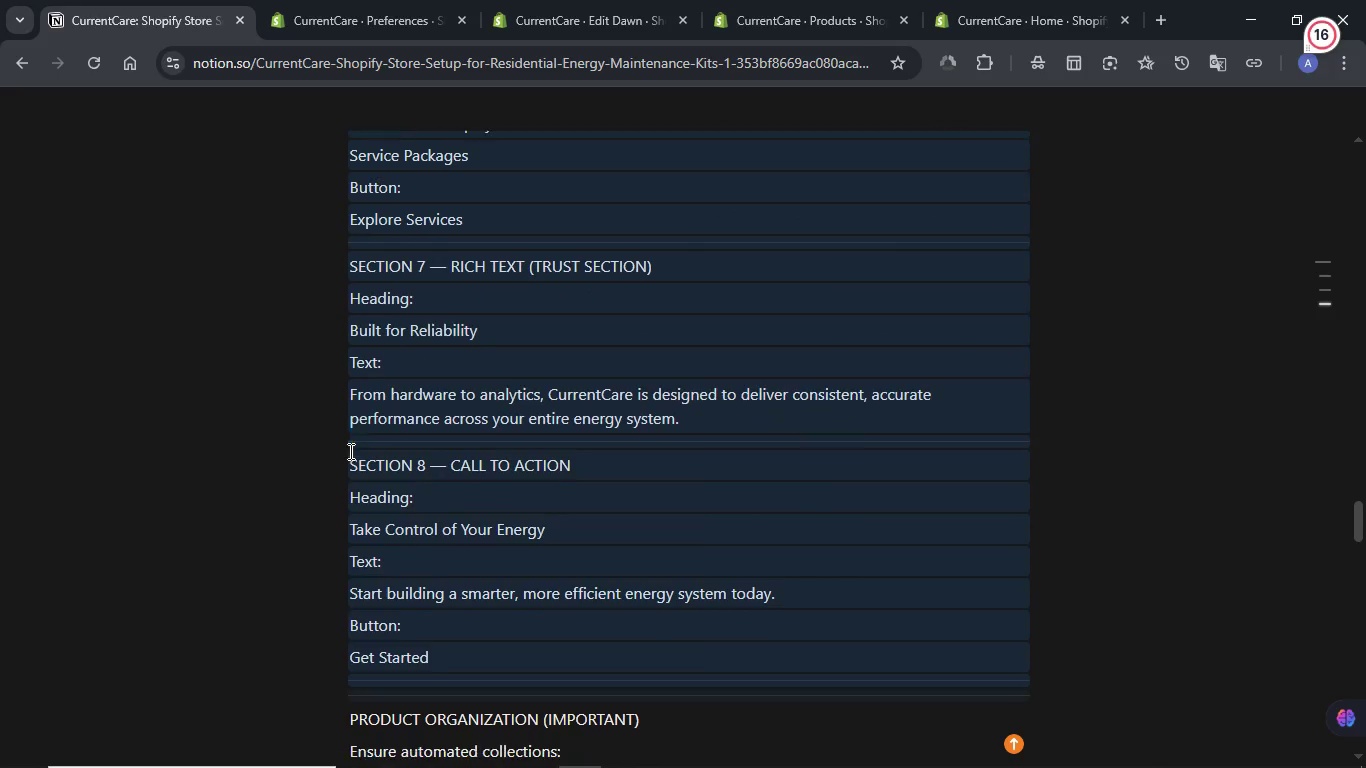 
key(Shift+ArrowDown)
 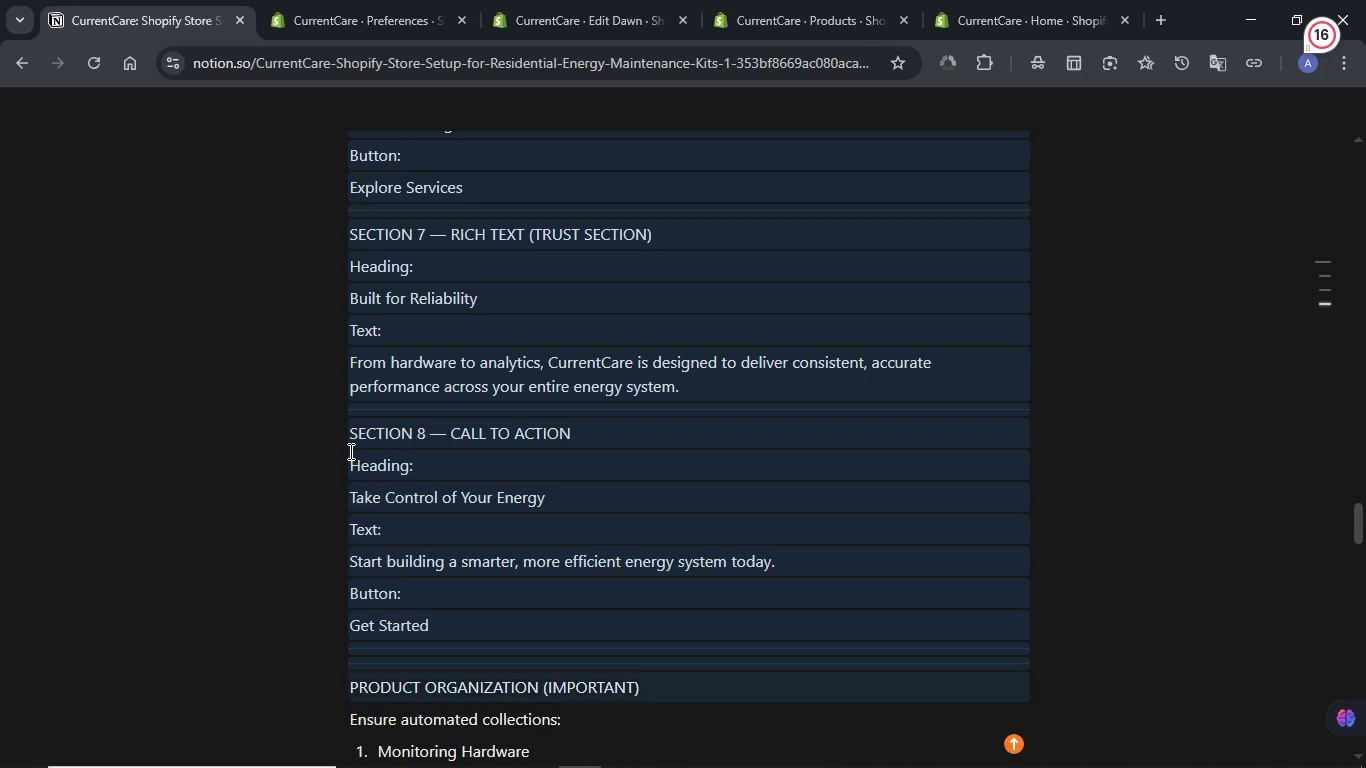 
key(Shift+ArrowDown)
 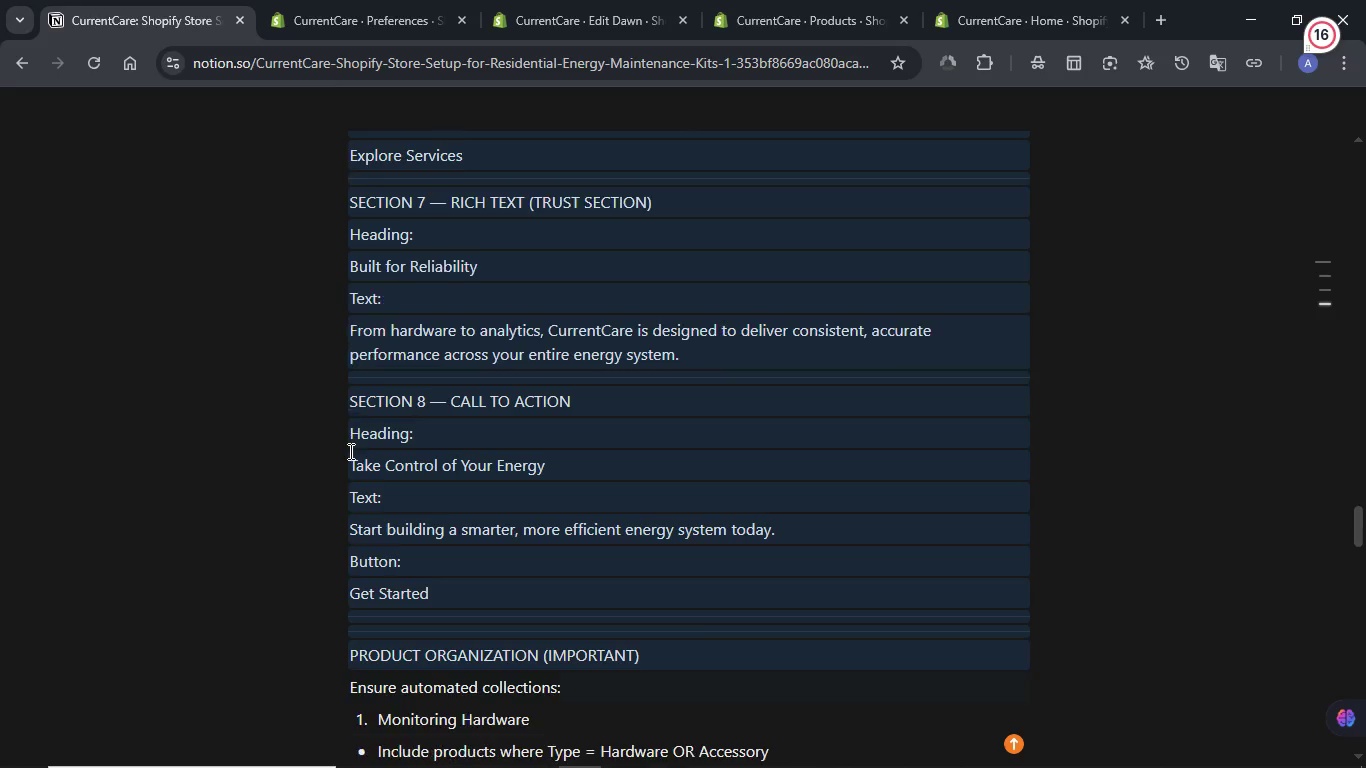 
key(Shift+ArrowDown)
 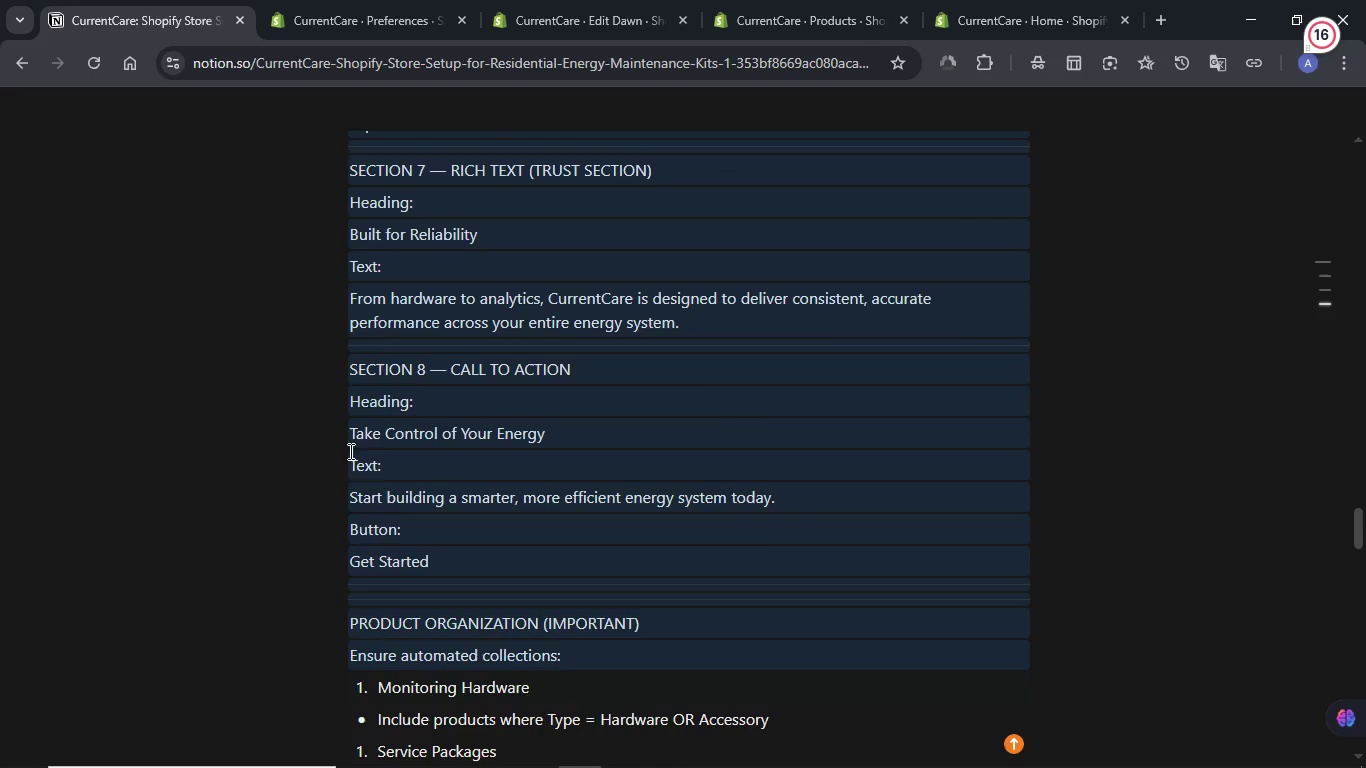 
key(Shift+ArrowDown)
 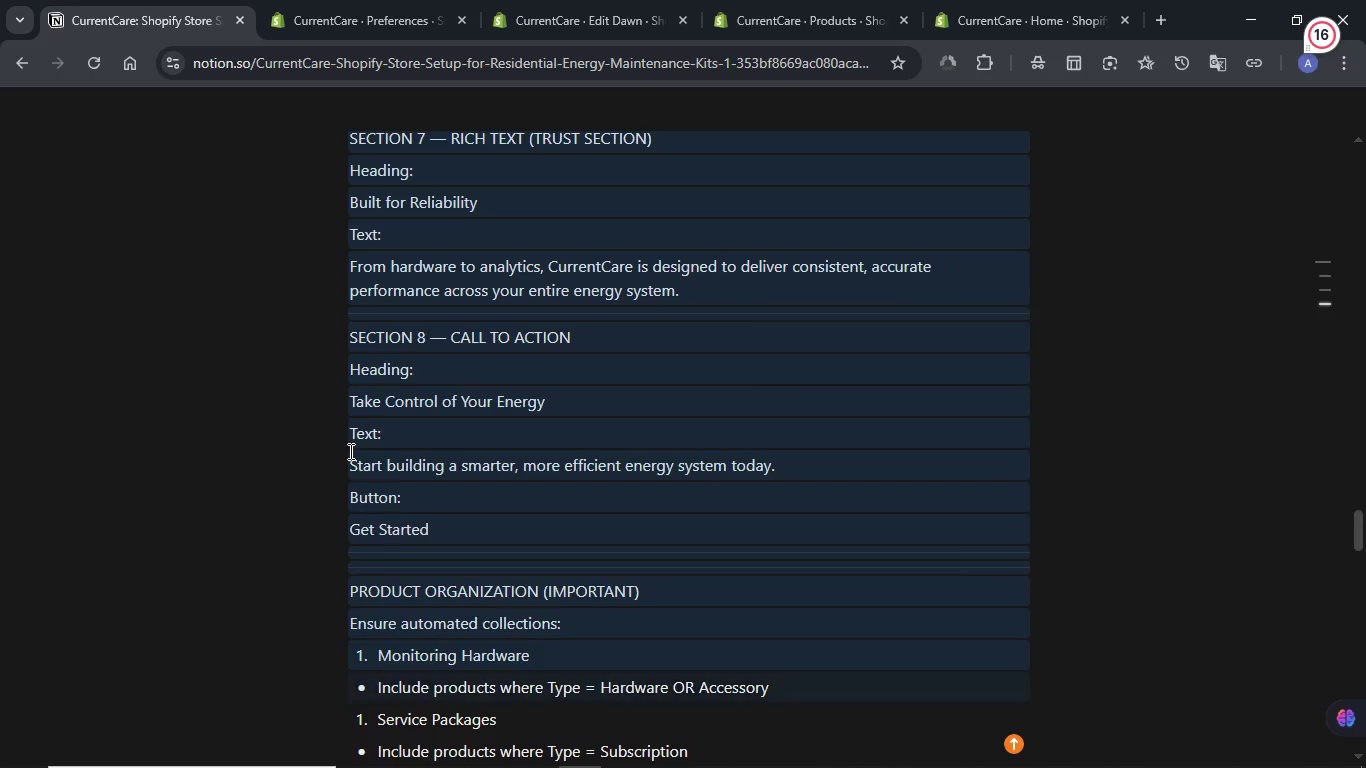 
key(Shift+ArrowDown)
 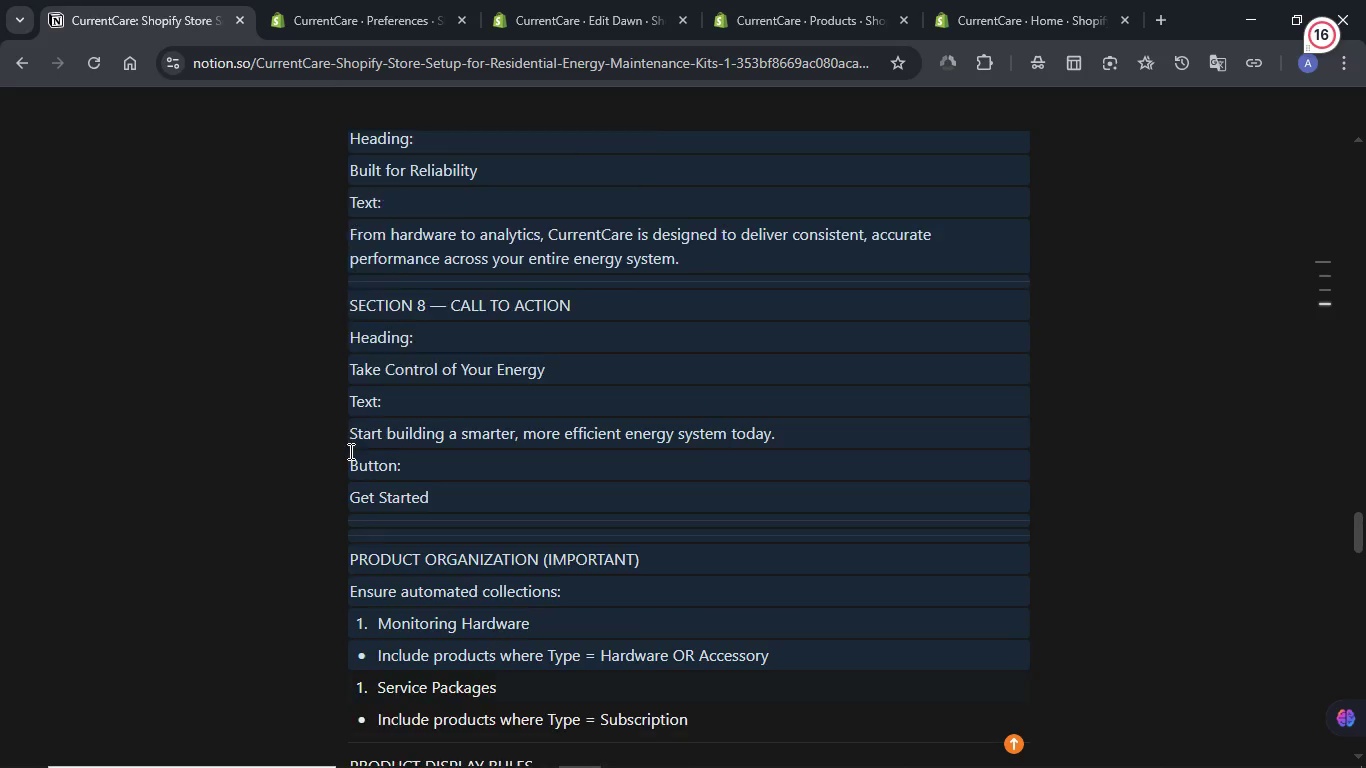 
key(Shift+ArrowDown)
 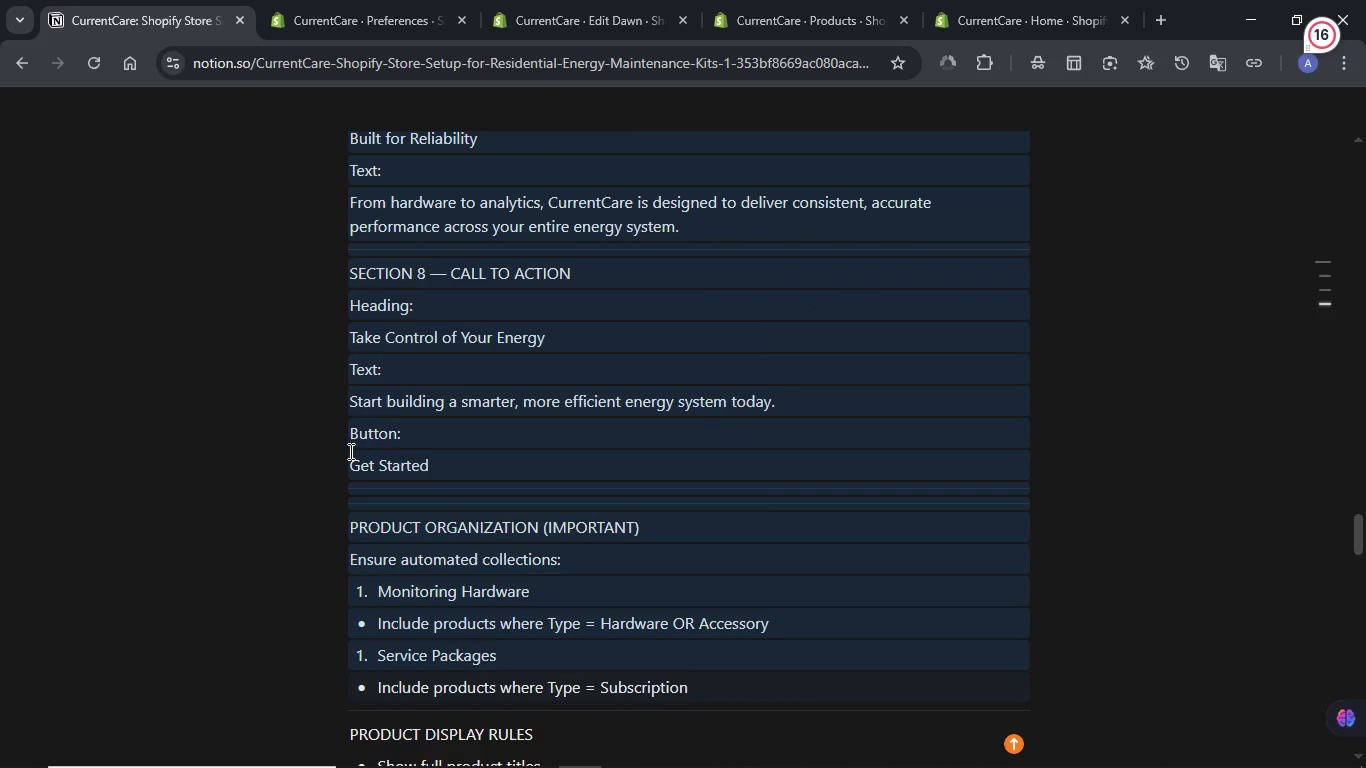 
key(Shift+ArrowDown)
 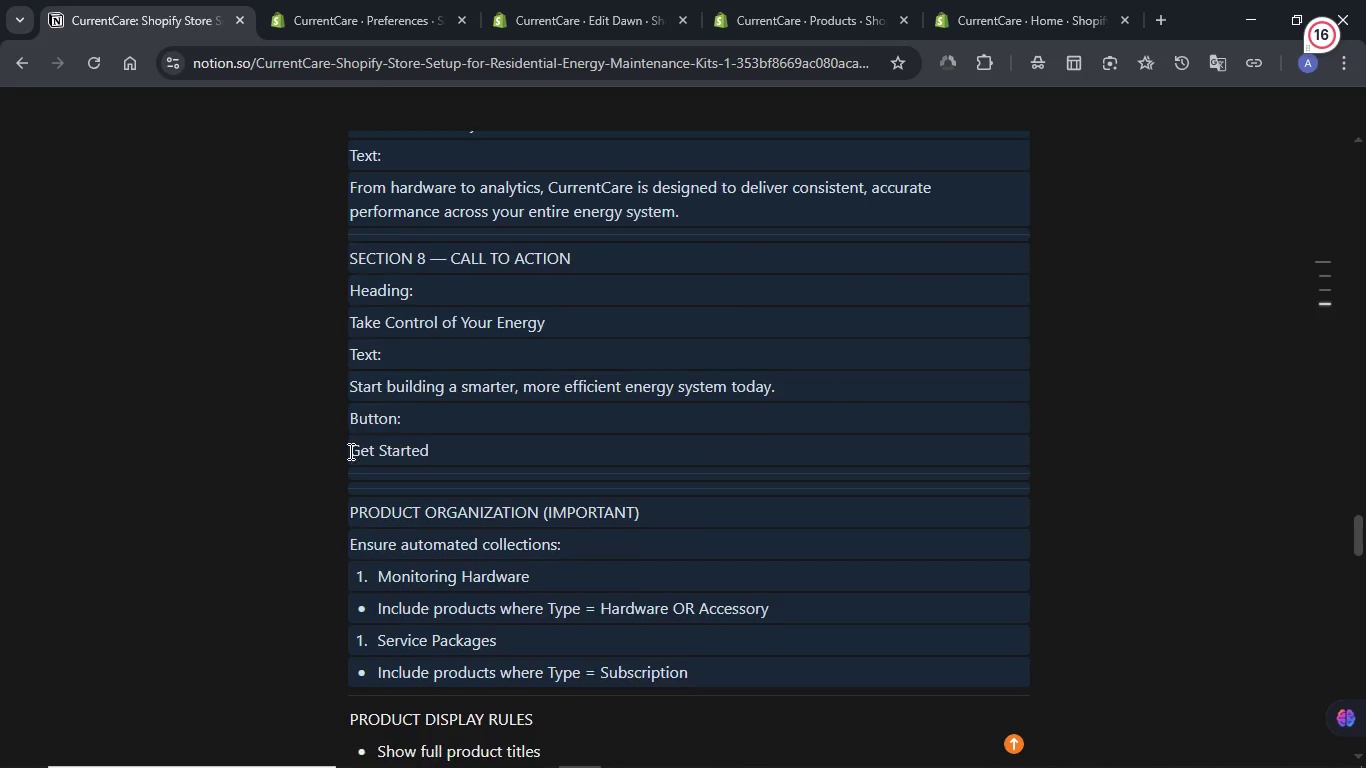 
key(Shift+ArrowDown)
 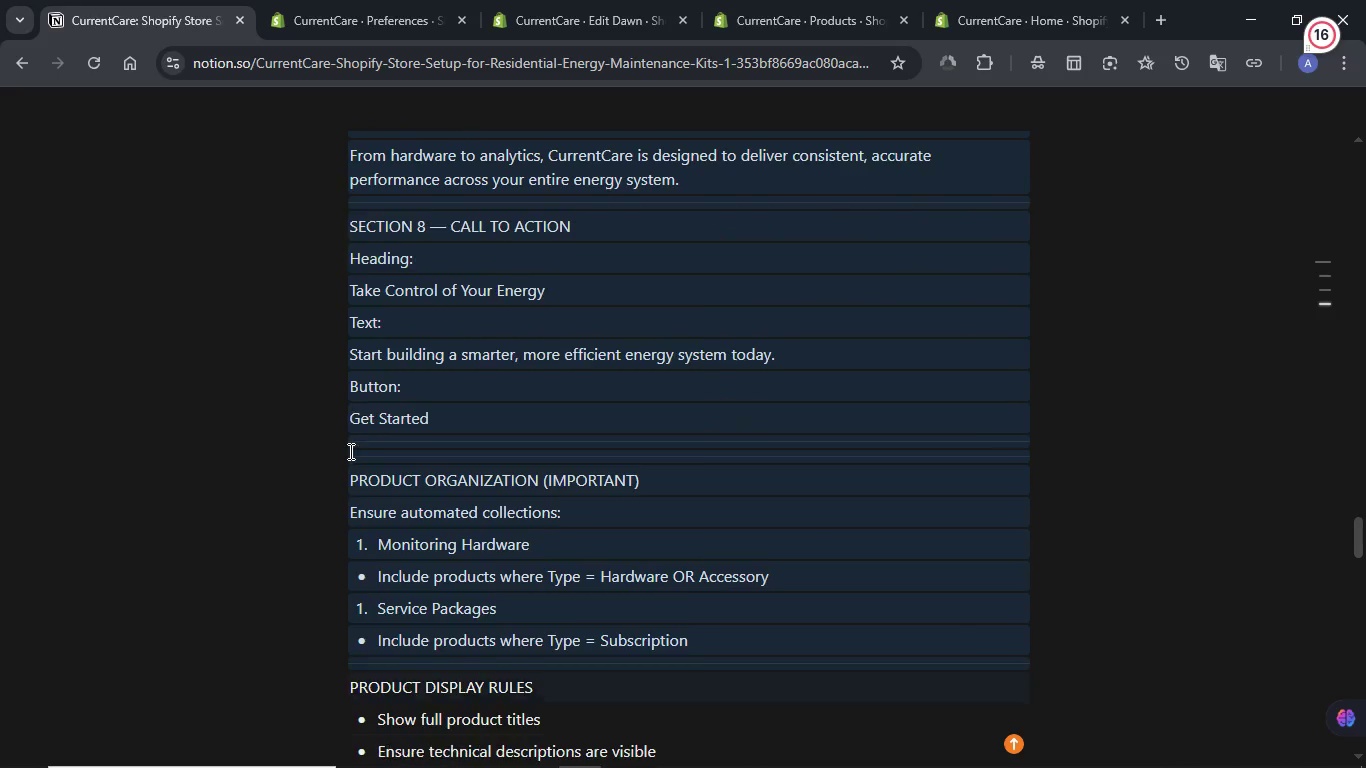 
key(Shift+ArrowDown)
 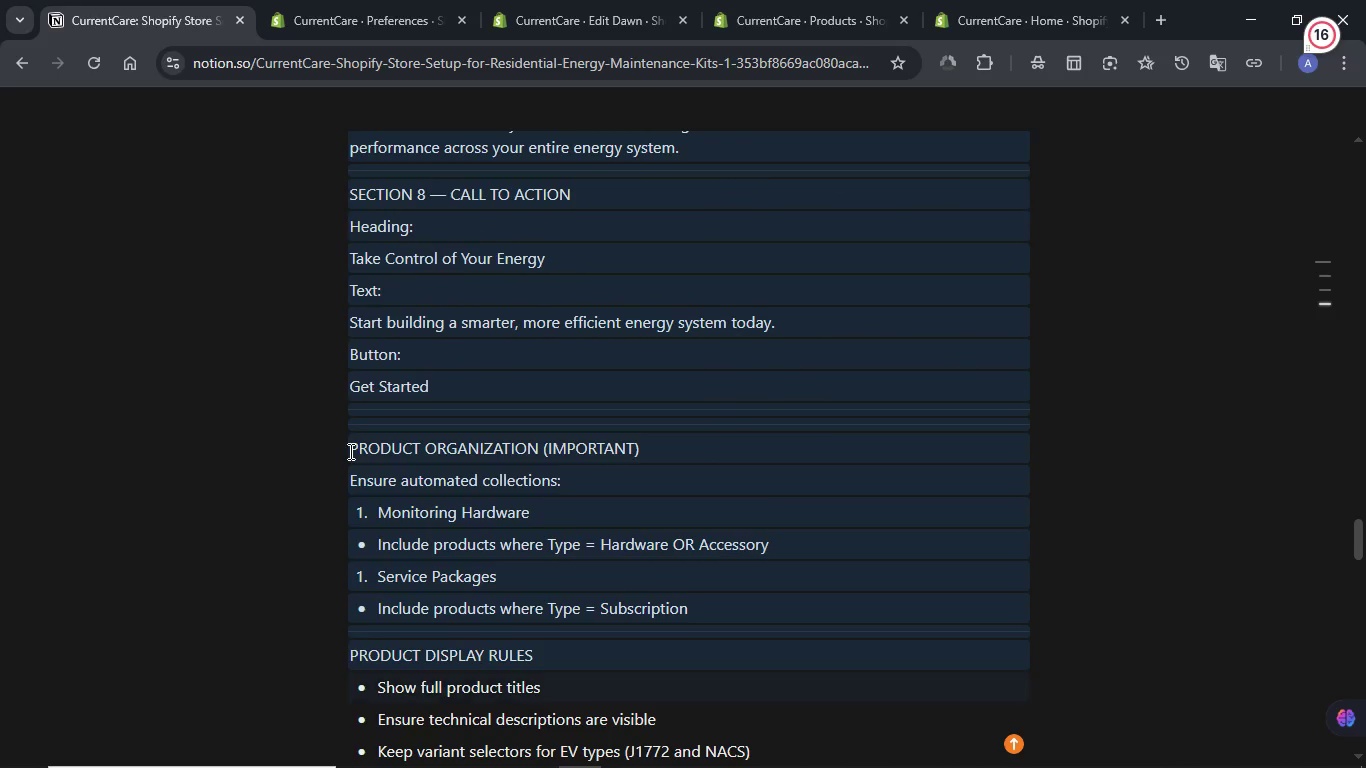 
key(Shift+ArrowDown)
 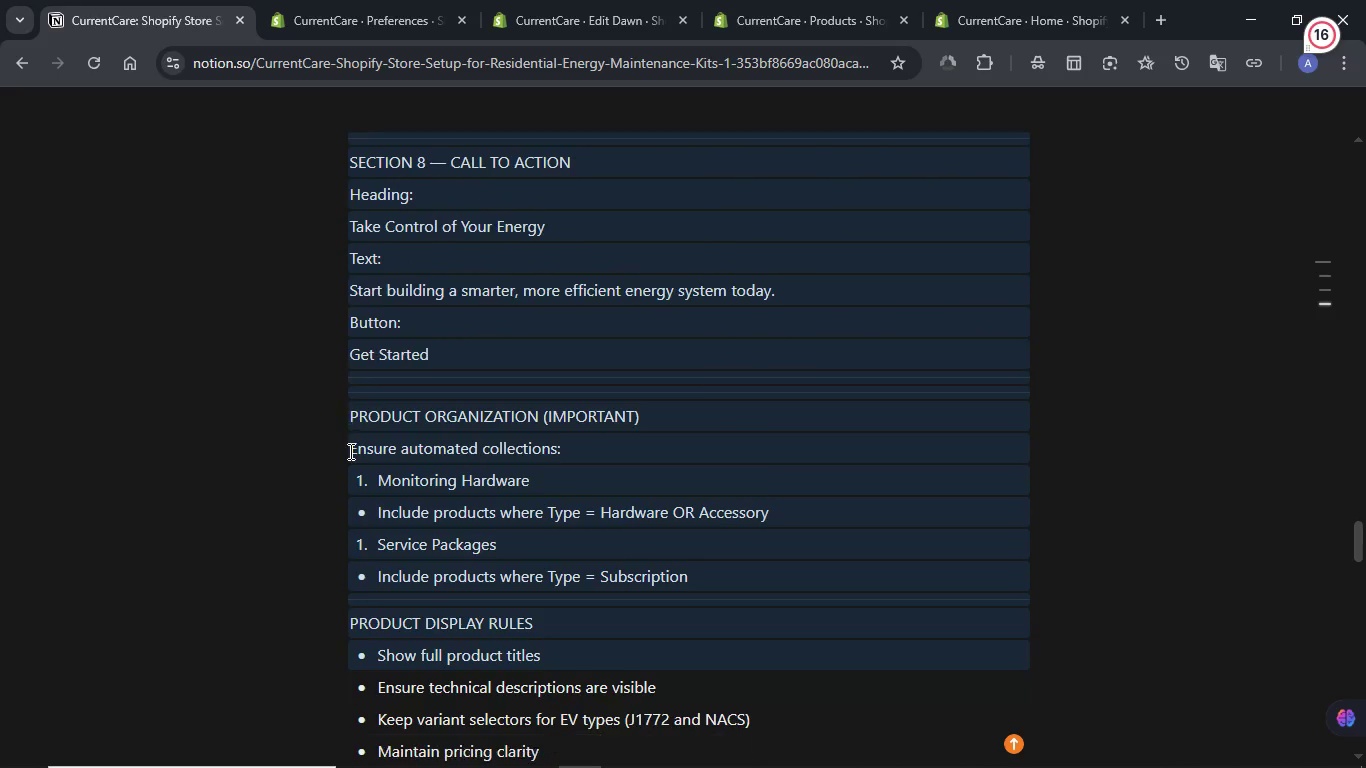 
key(Shift+ArrowDown)
 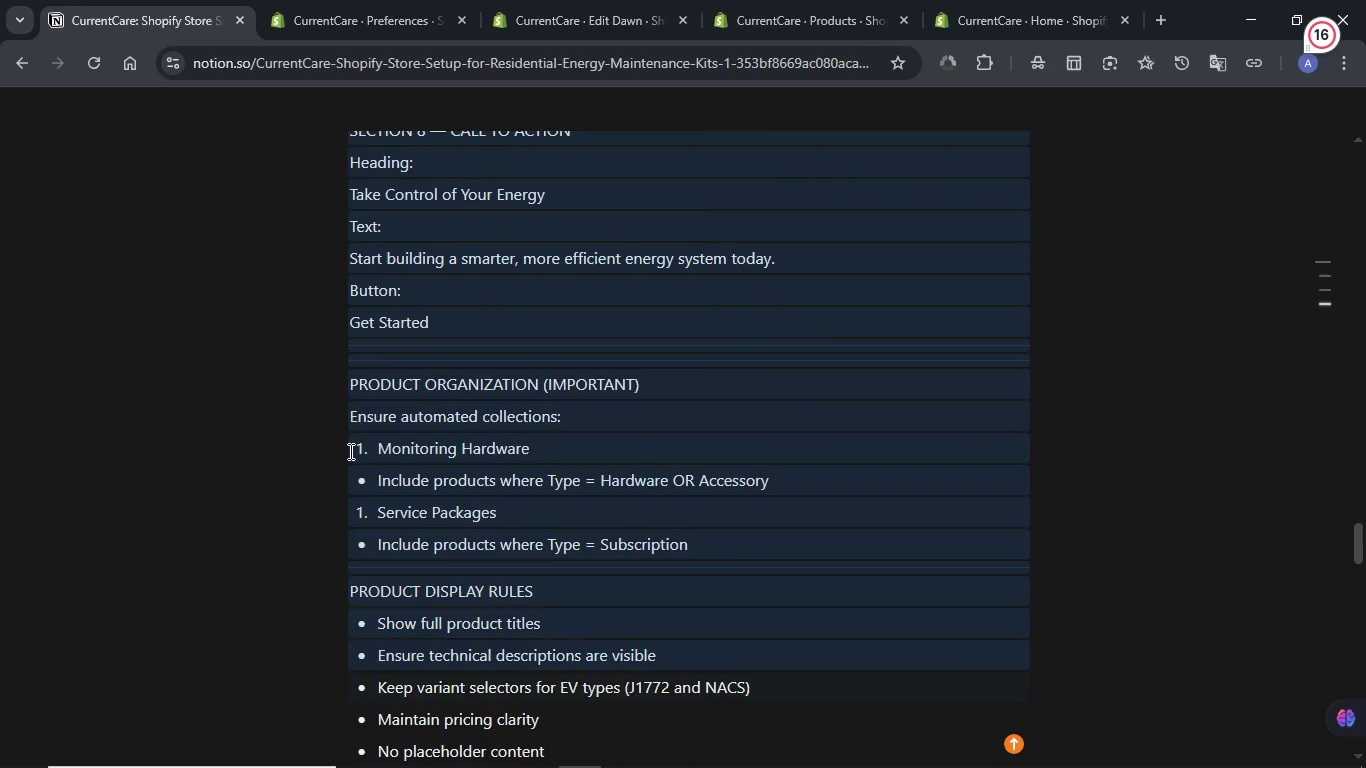 
key(Shift+ArrowDown)
 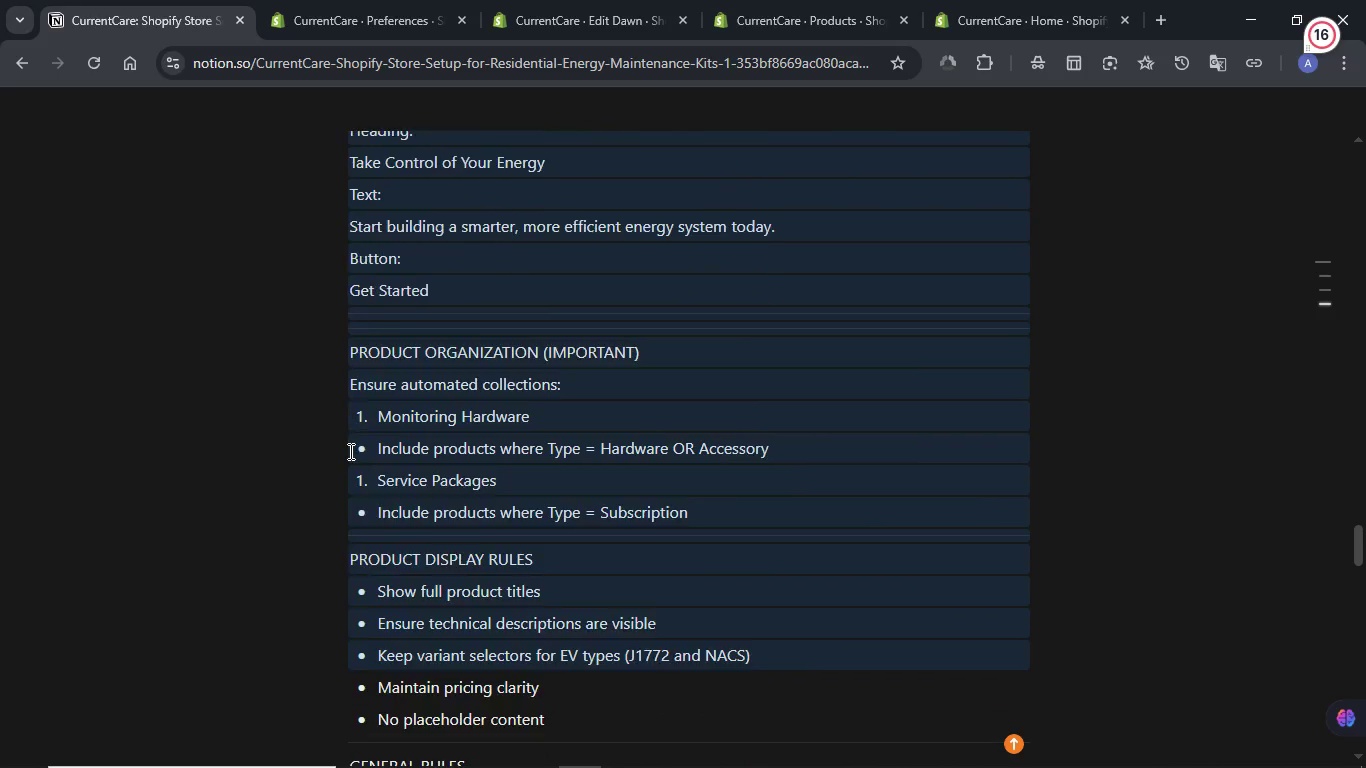 
key(Shift+ArrowDown)
 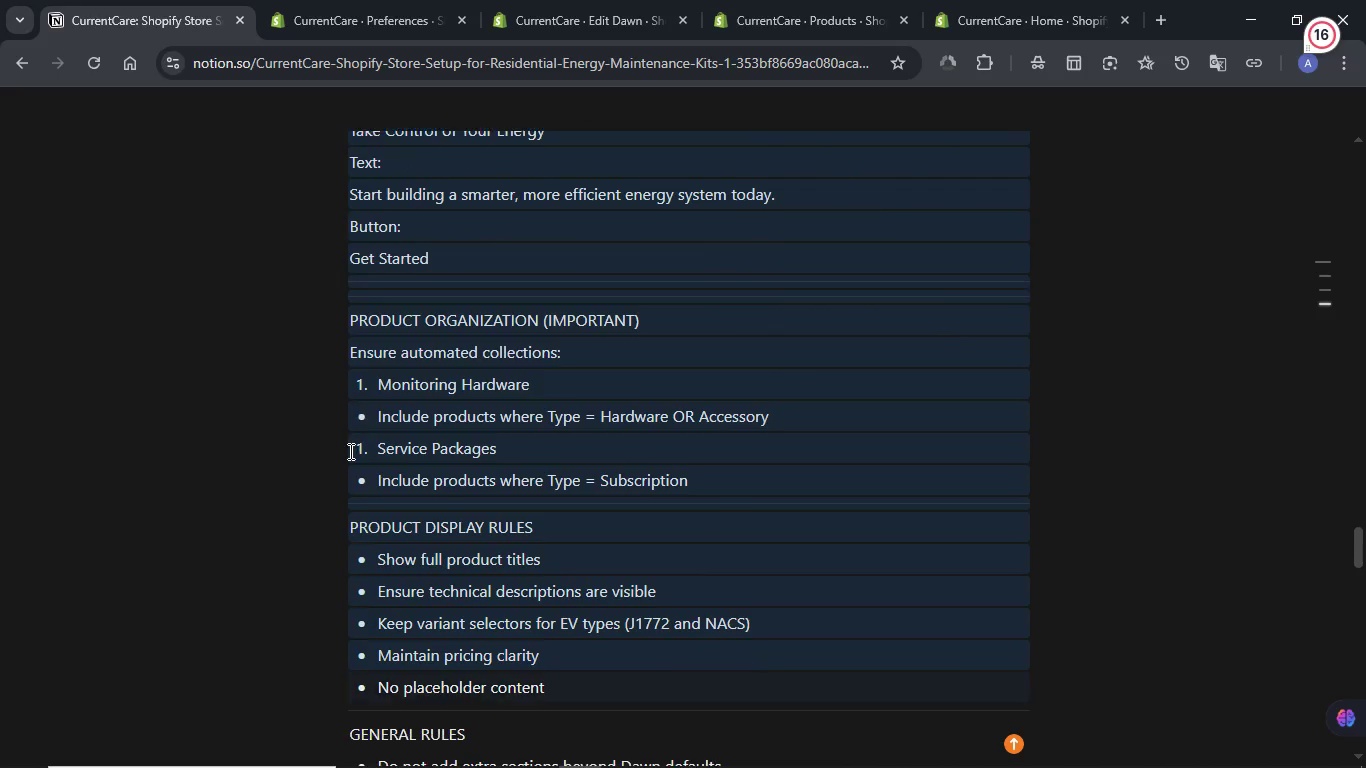 
key(Shift+ArrowDown)
 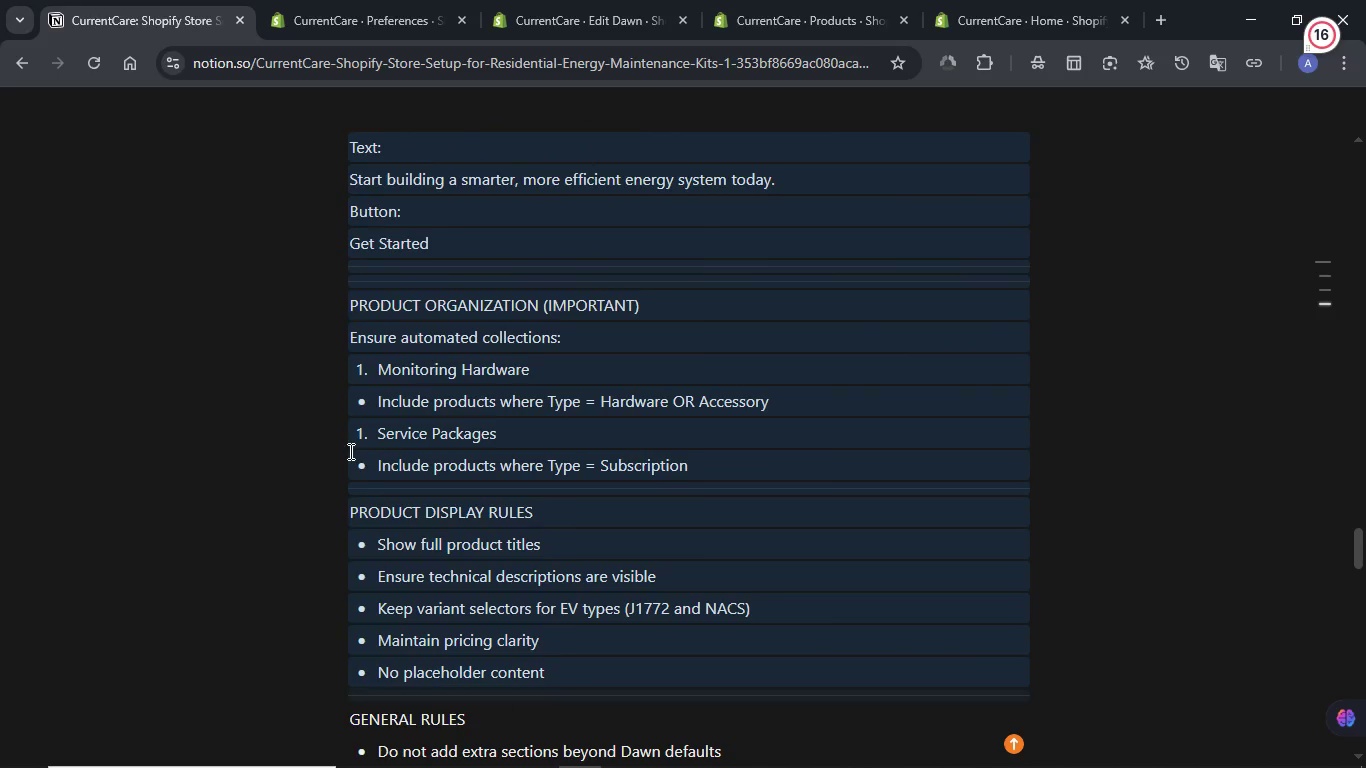 
key(Shift+ArrowDown)
 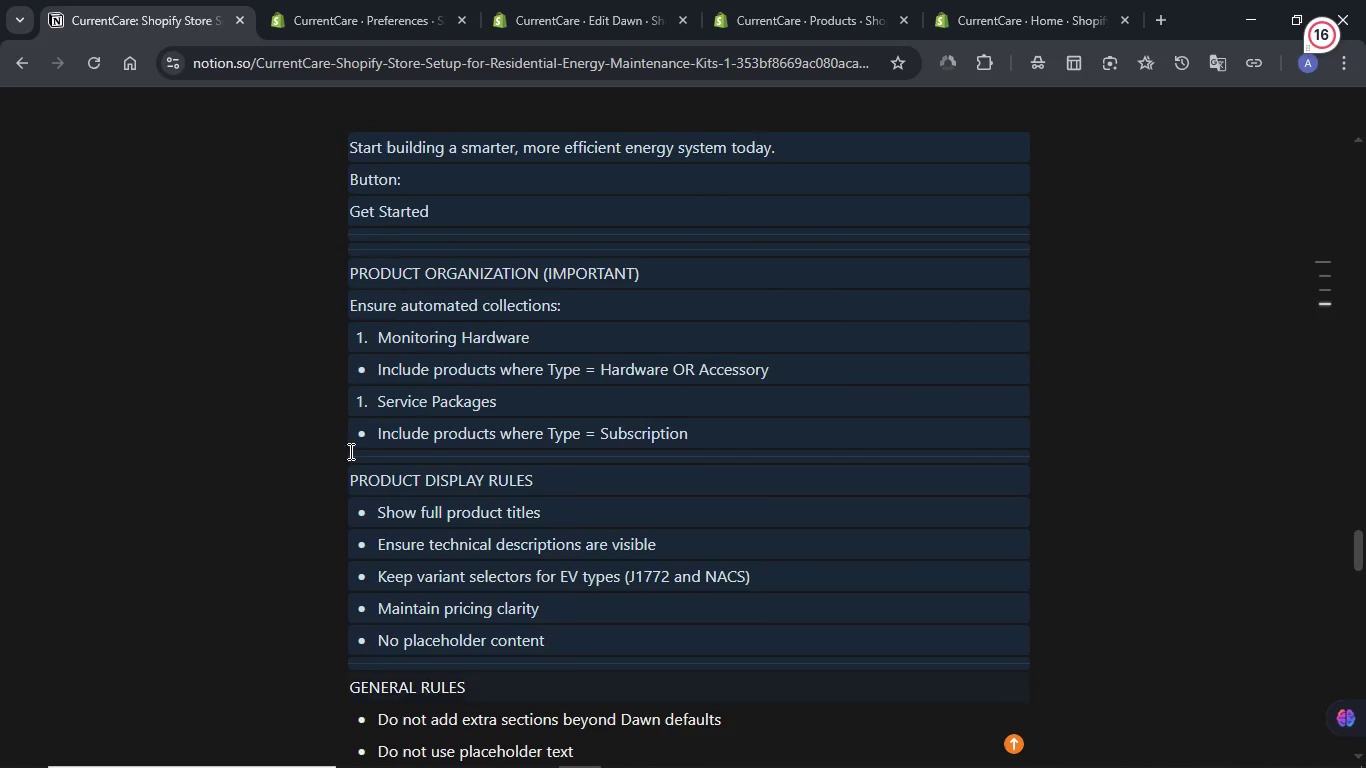 
key(Shift+ArrowDown)
 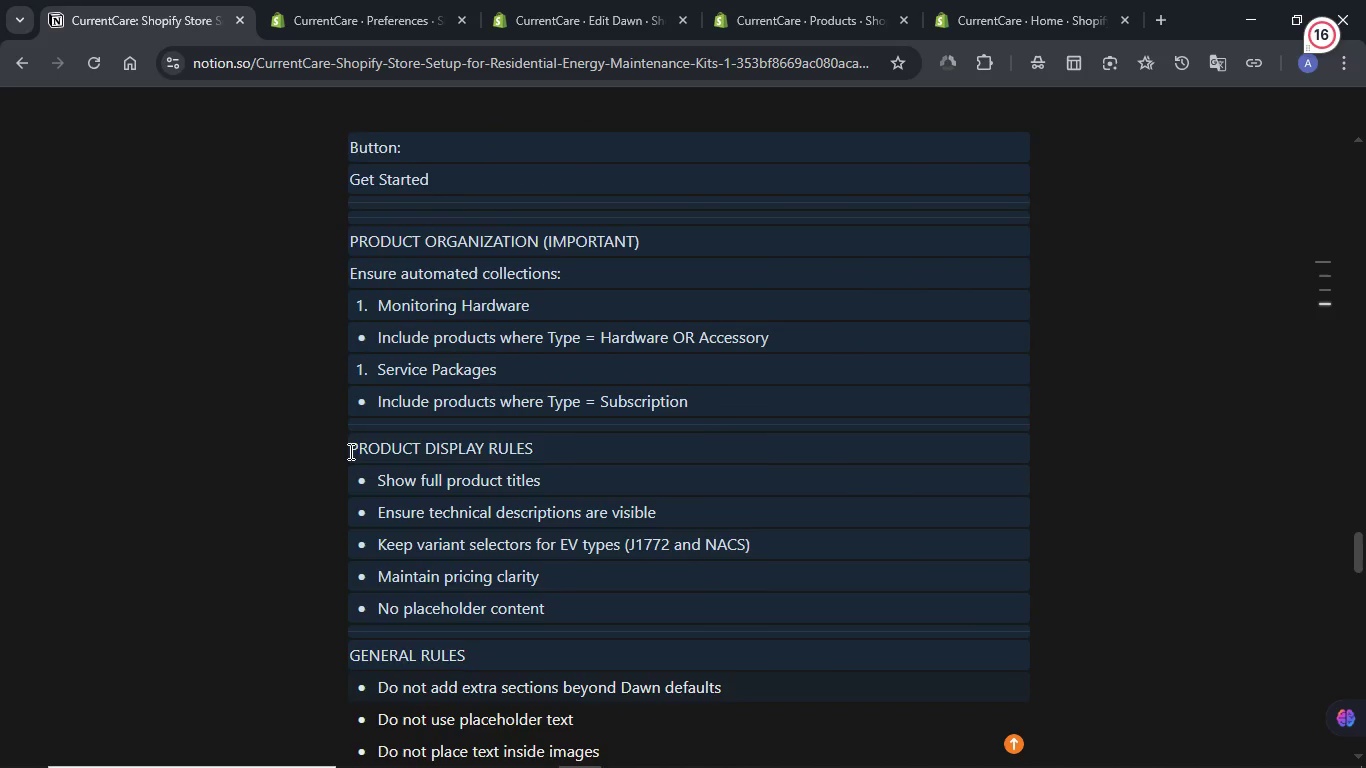 
key(Shift+ArrowDown)
 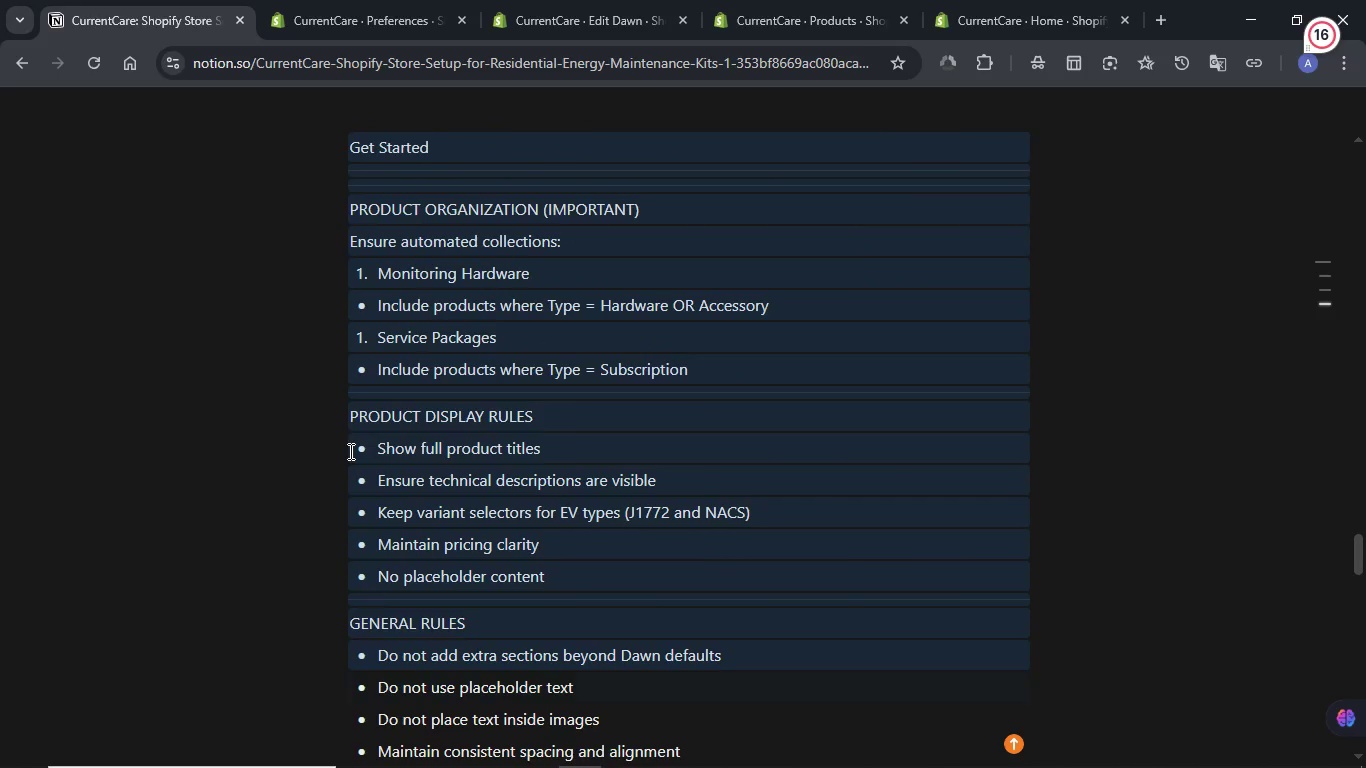 
key(Shift+ArrowDown)
 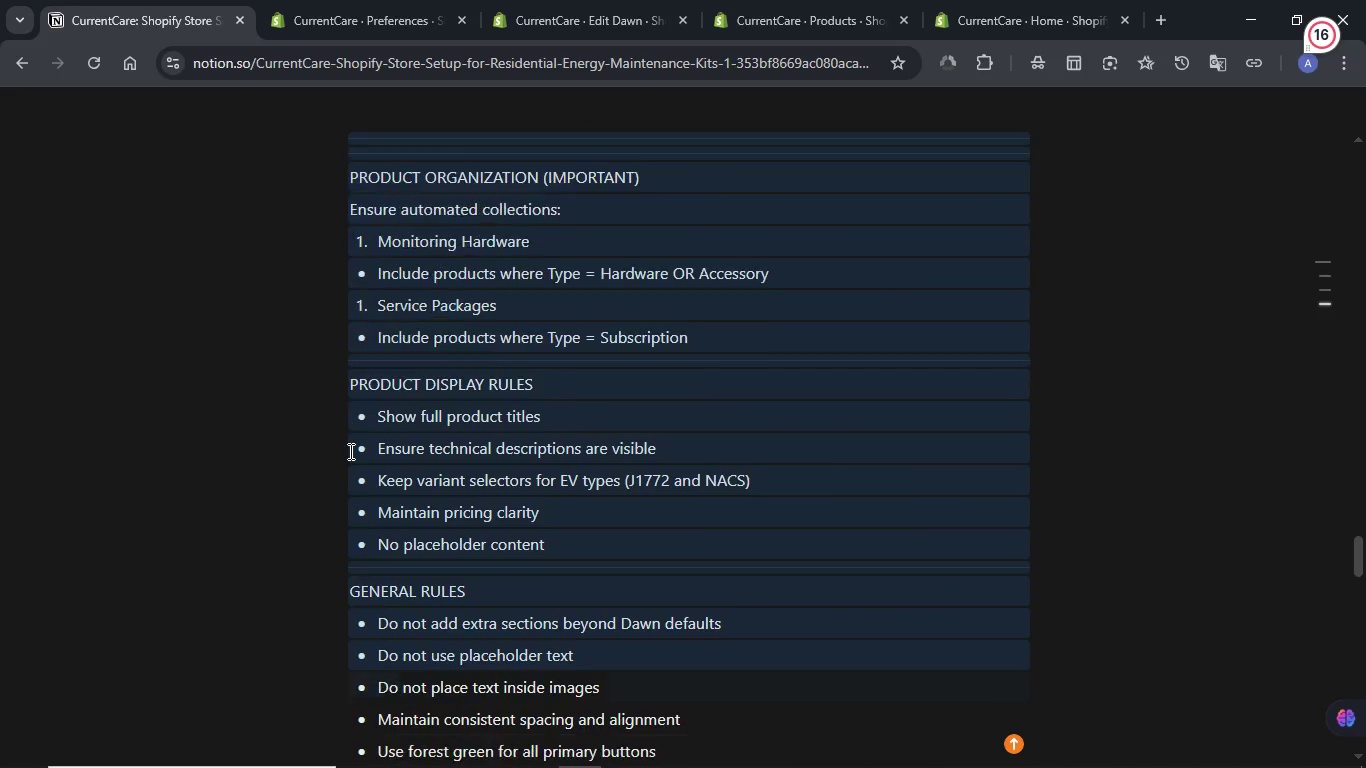 
key(Shift+ArrowDown)
 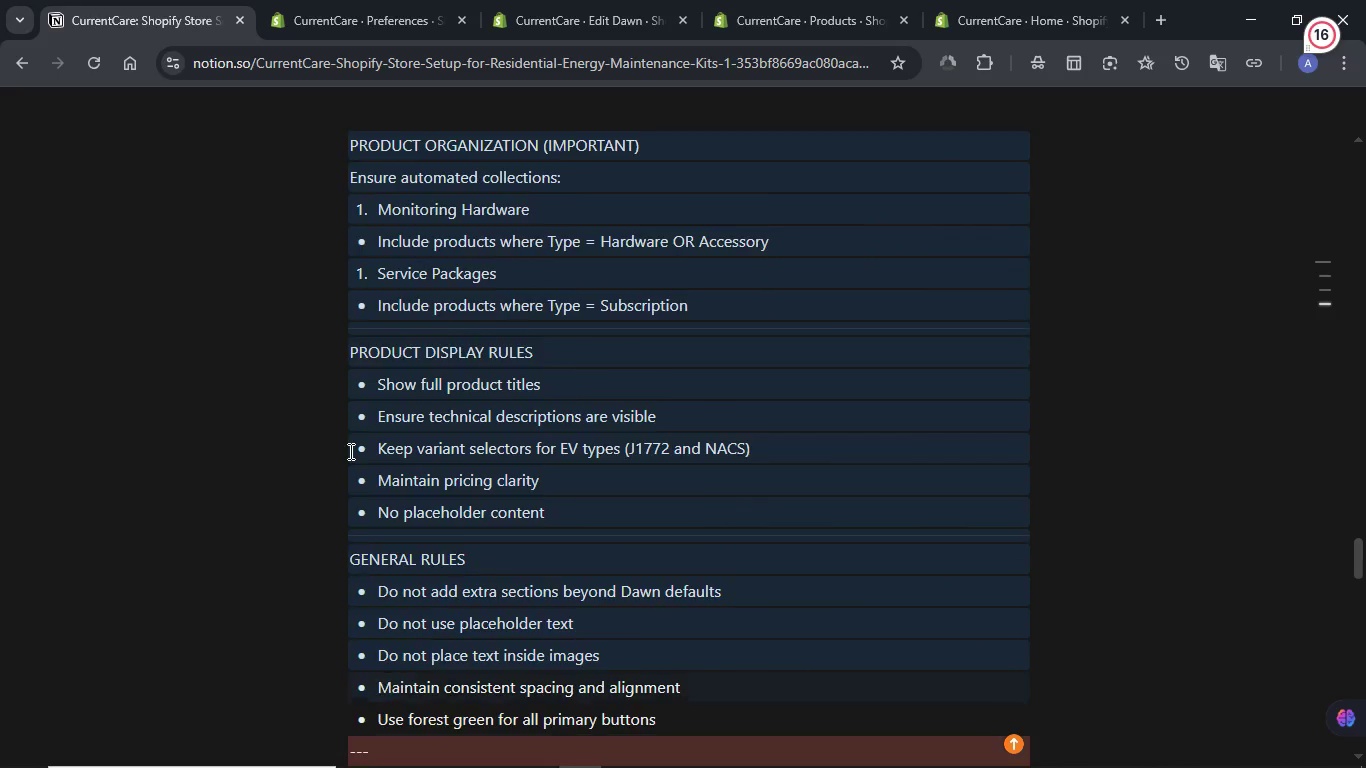 
key(Shift+ArrowDown)
 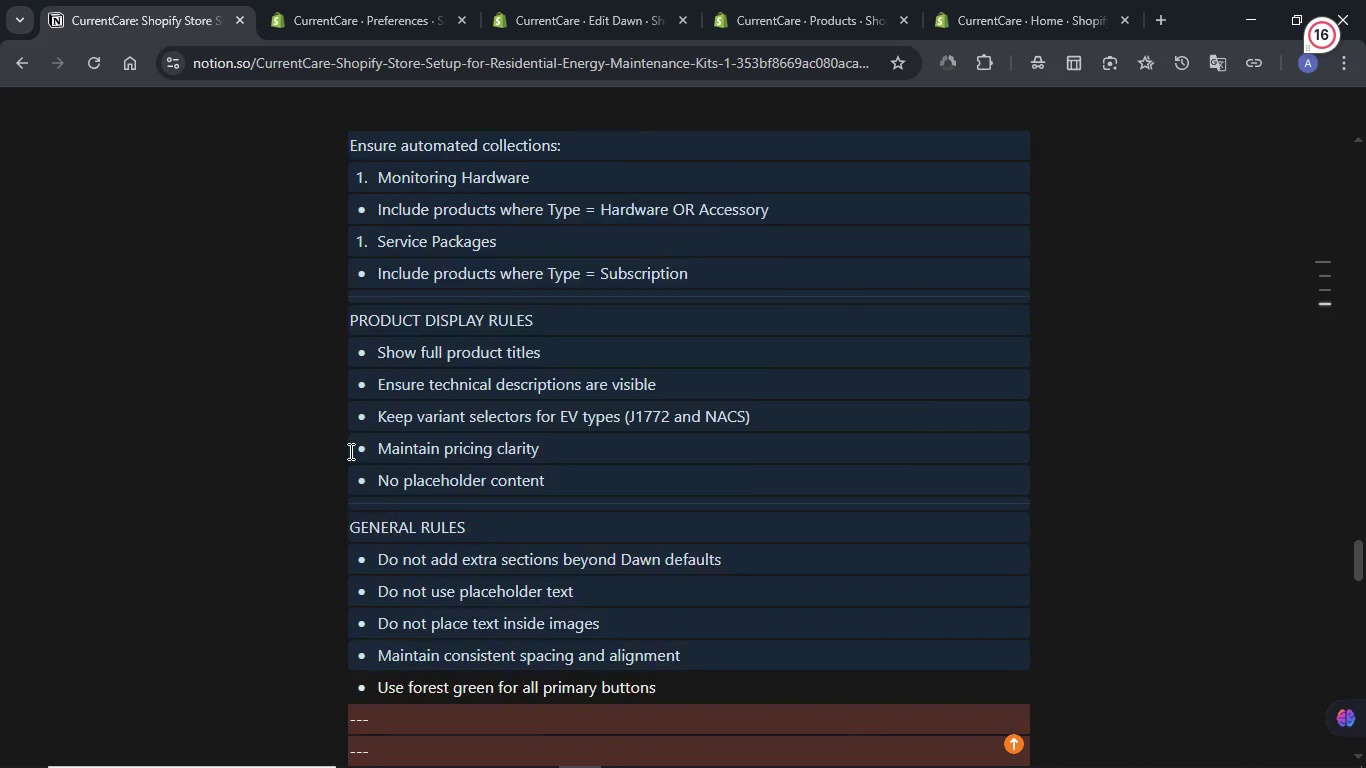 
key(Shift+ArrowDown)
 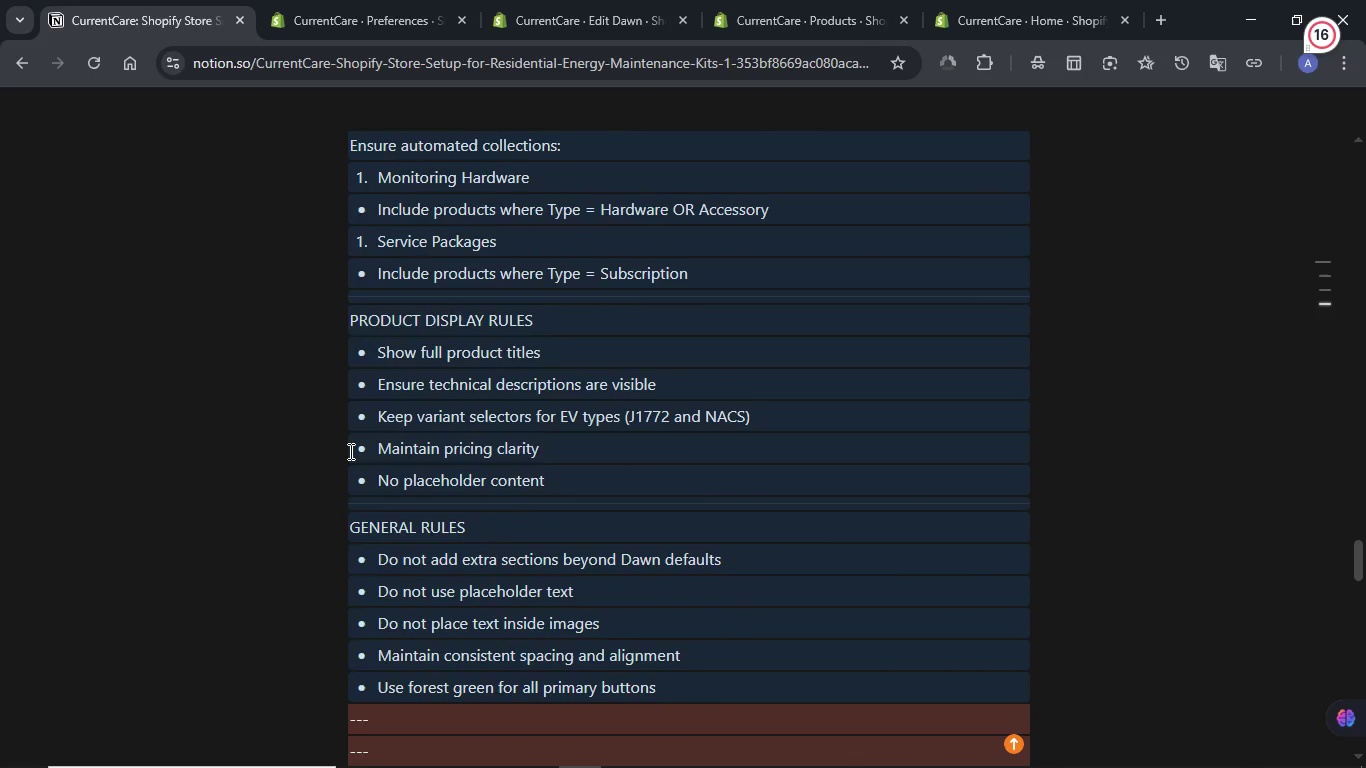 
key(Control+C)
 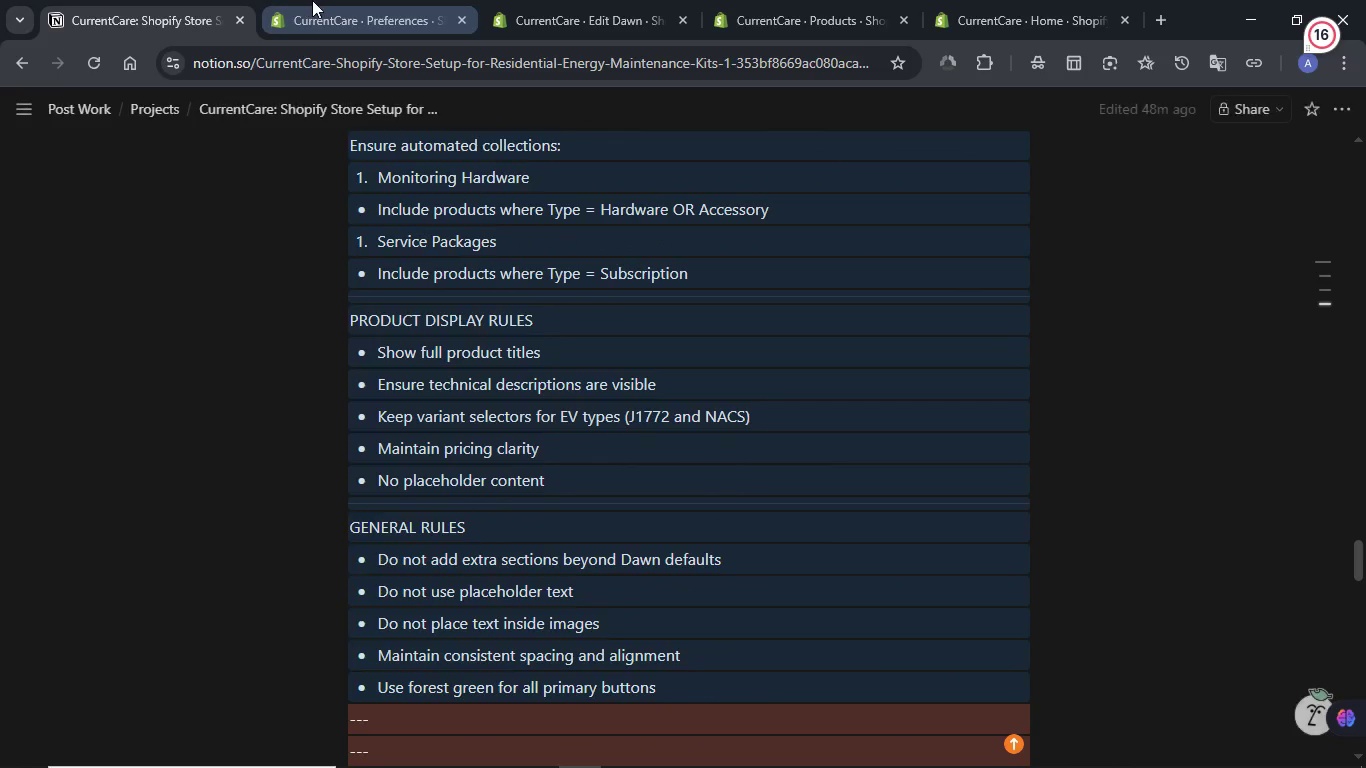 
left_click([312, 0])
 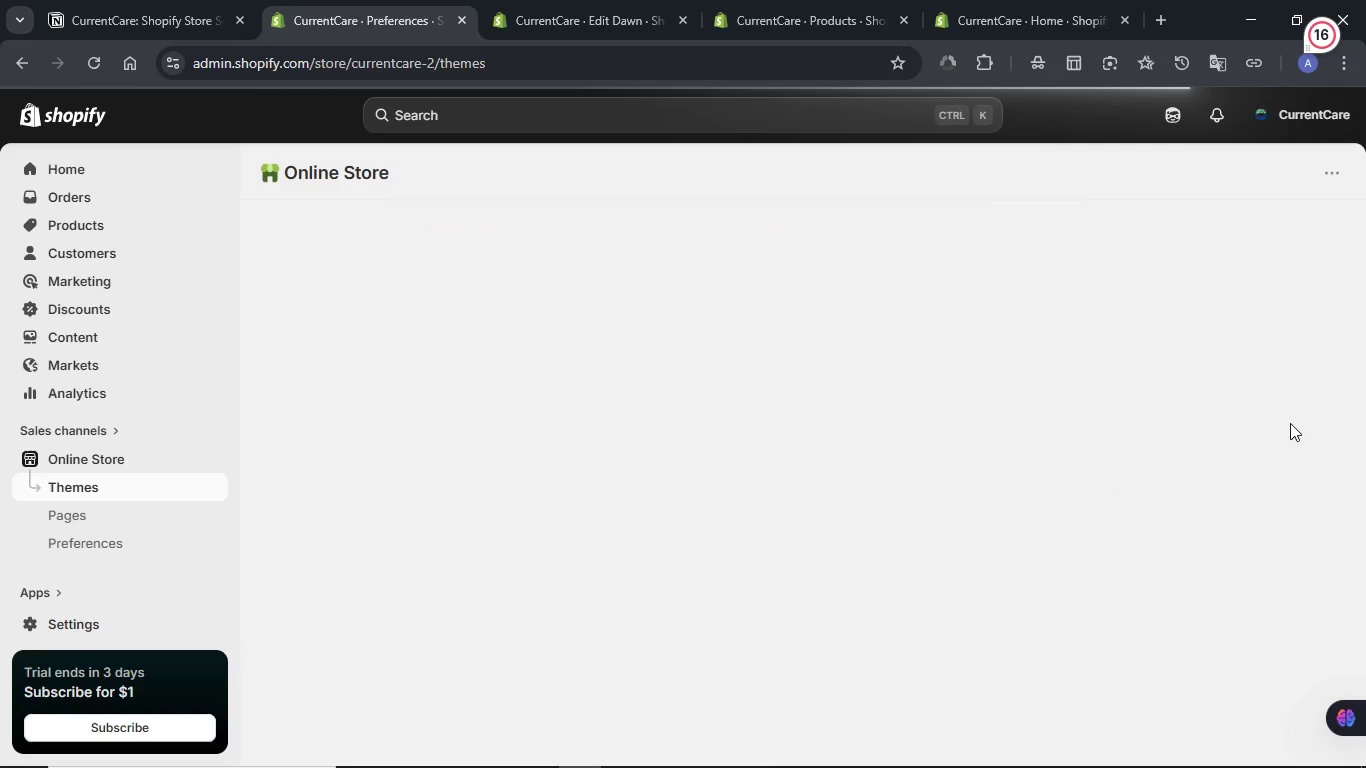 
wait(9.17)
 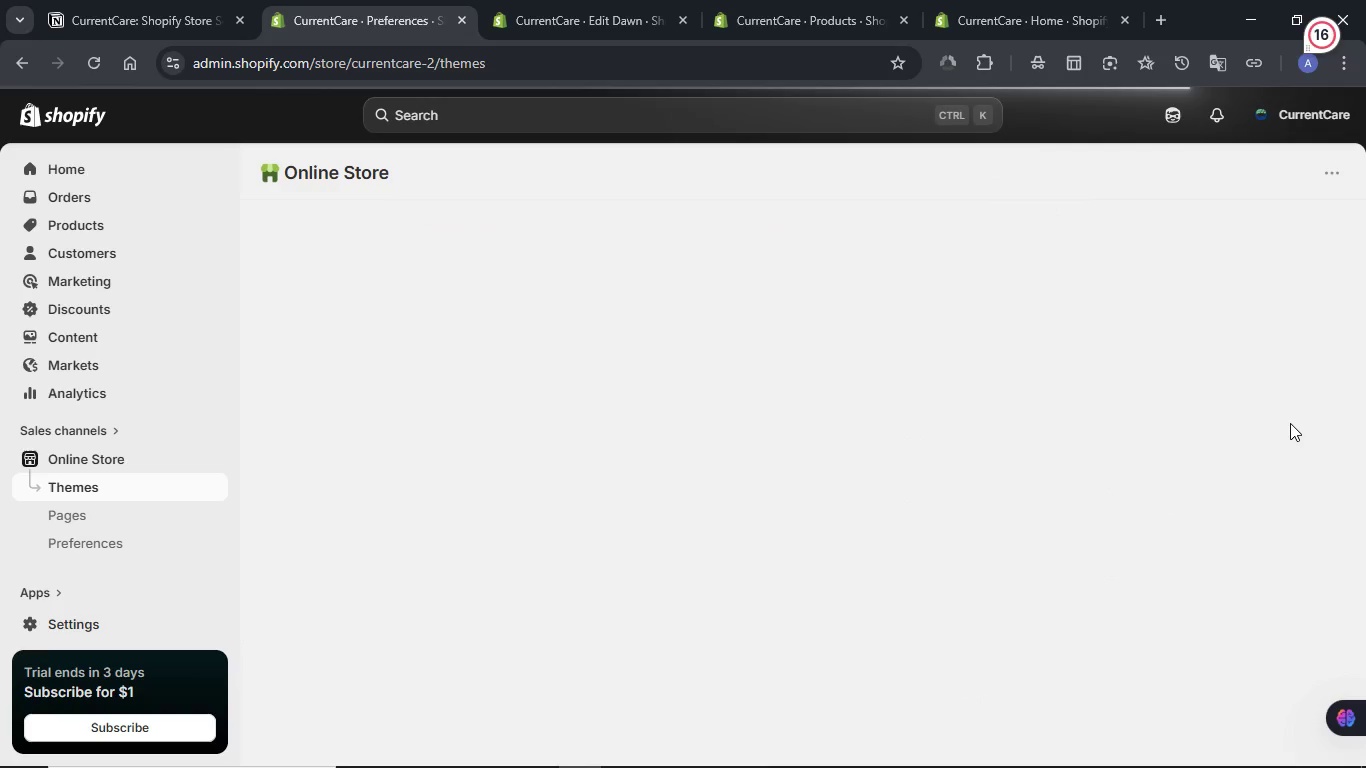 
left_click([618, 0])
 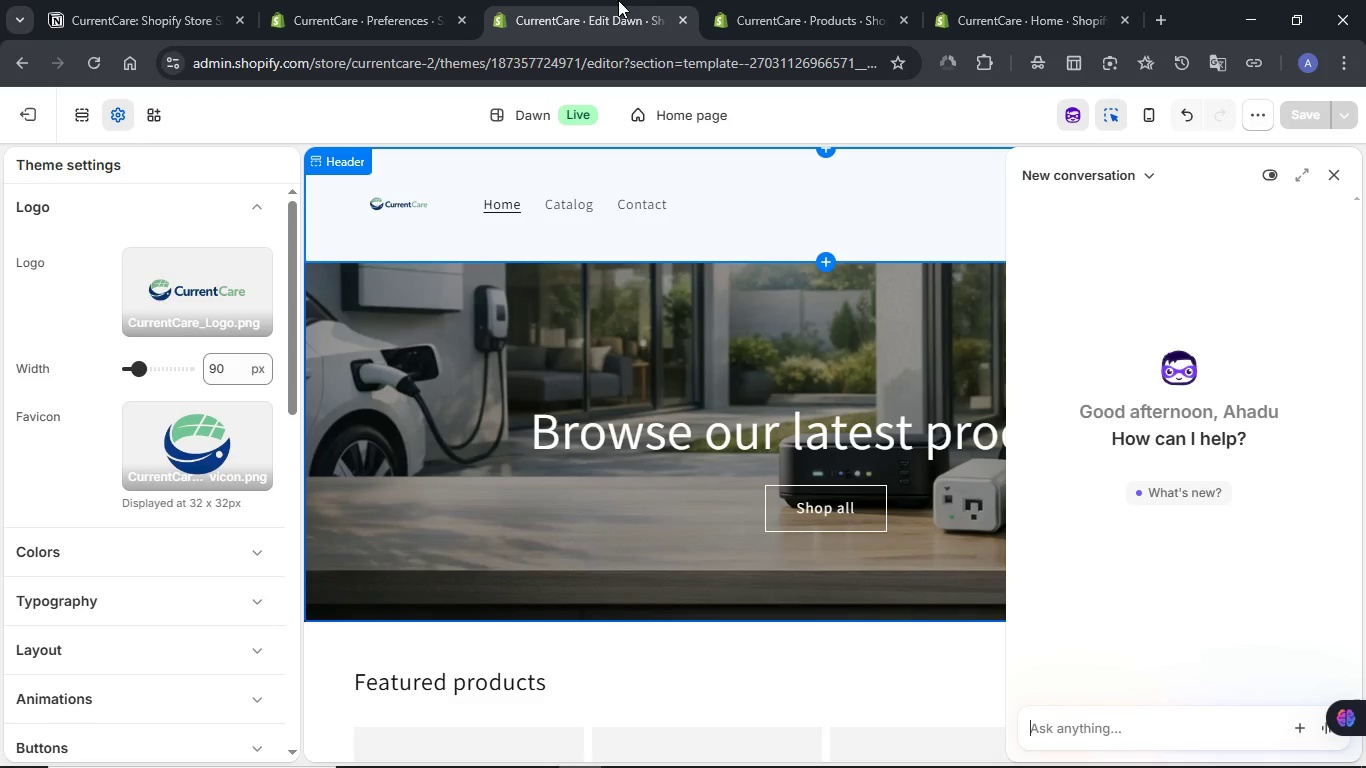 
left_click_drag(start_coordinate=[584, 0], to_coordinate=[391, 0])
 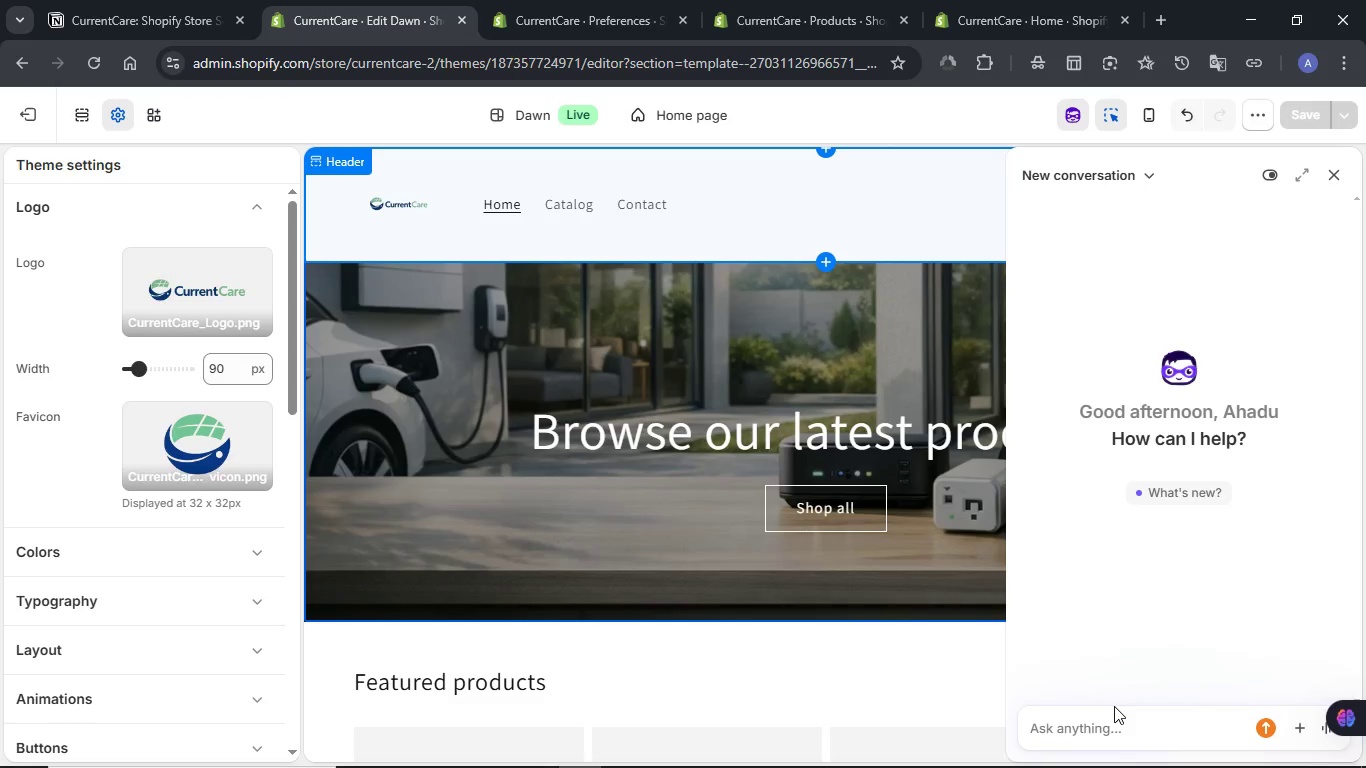 
type(Hello Side Kick)
 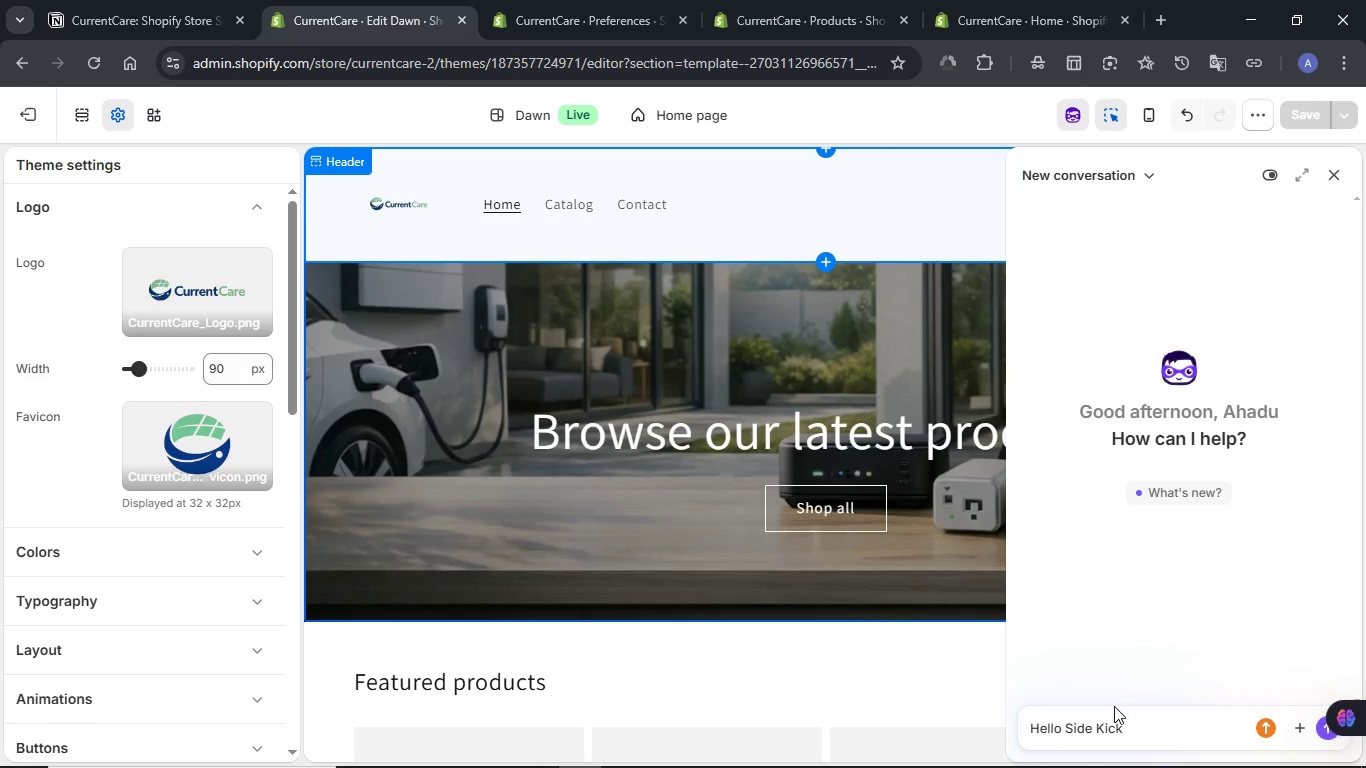 
key(Enter)
 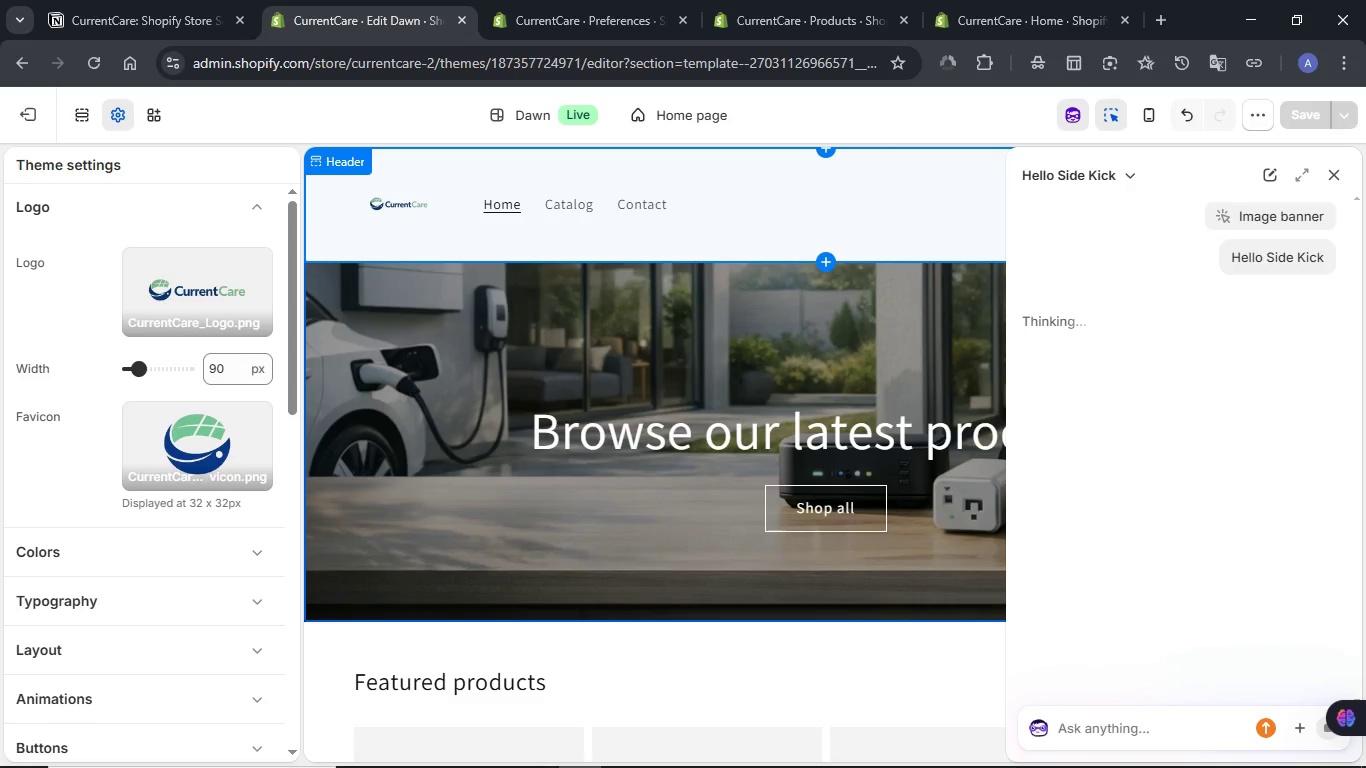 
left_click([1016, 746])